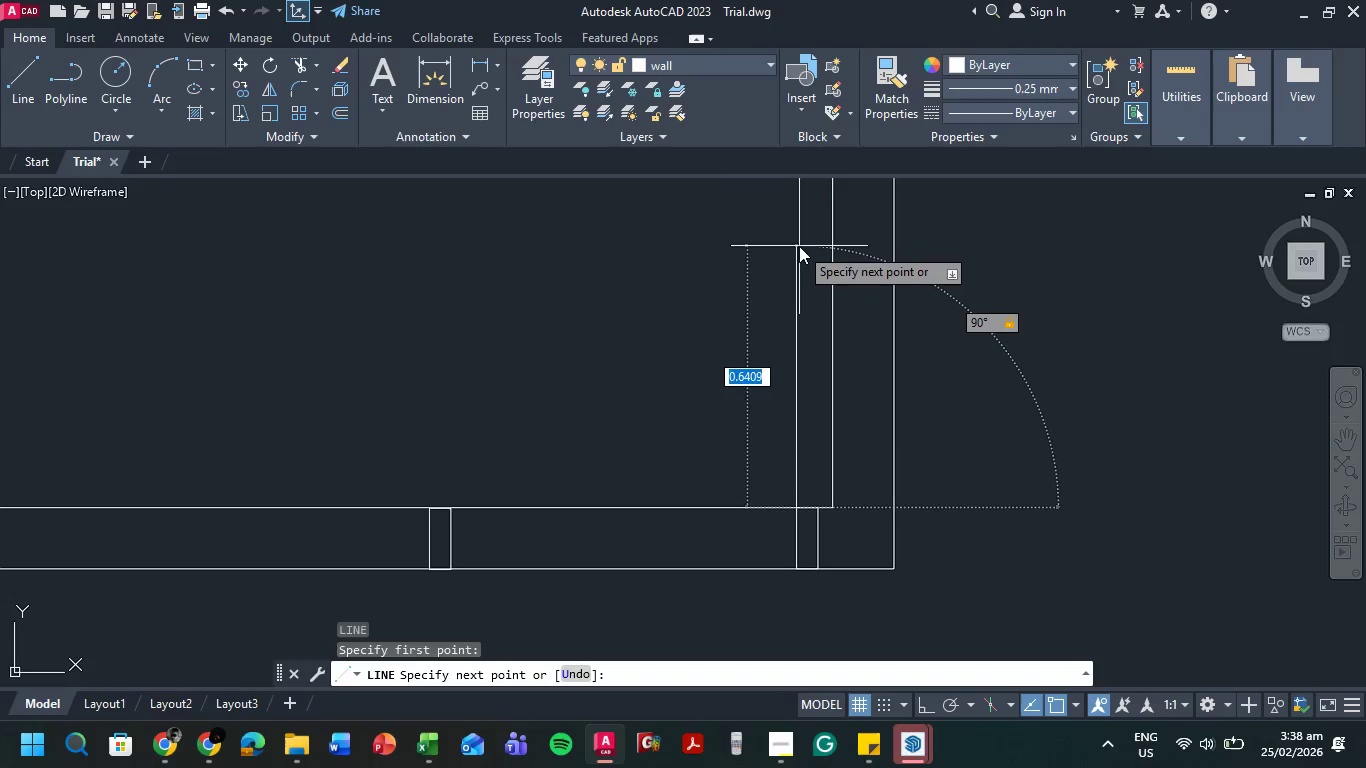 
key(Numpad0)
 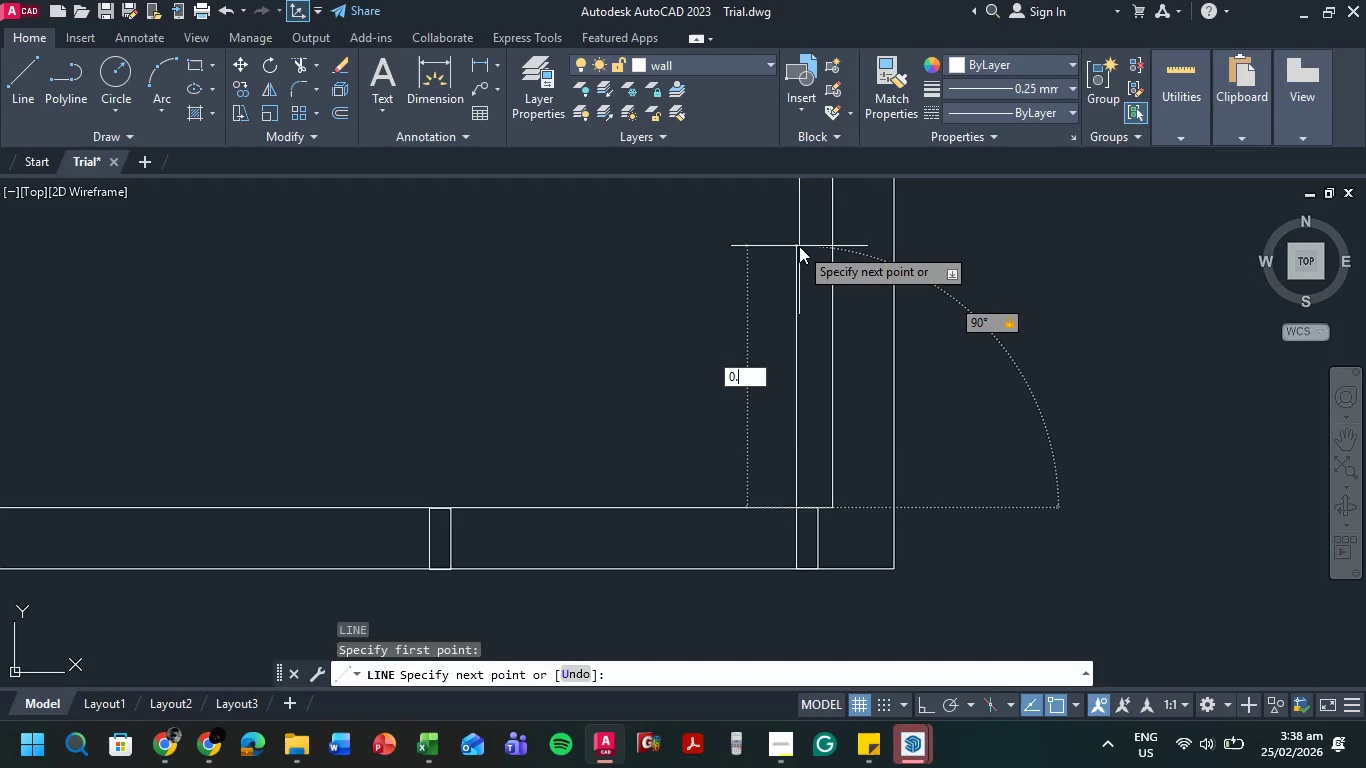 
key(NumpadDecimal)
 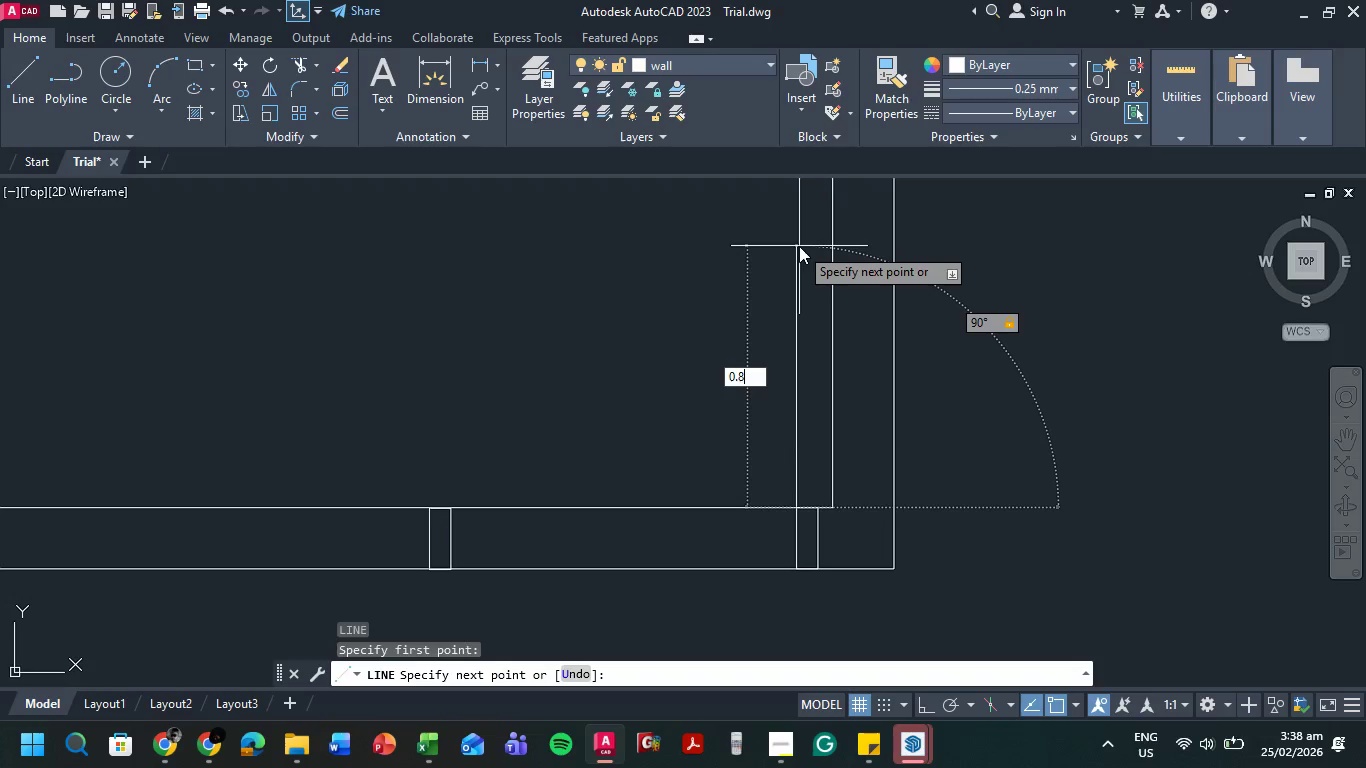 
key(Numpad8)
 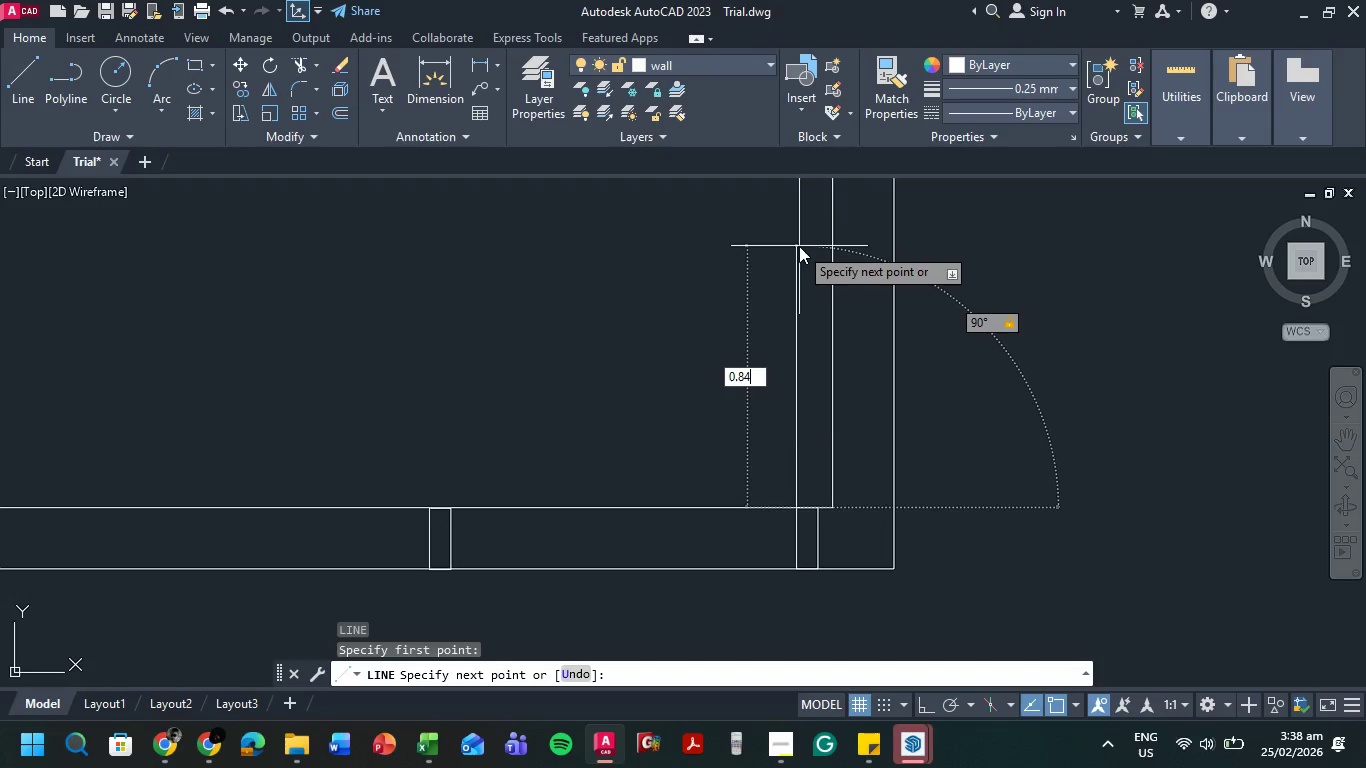 
key(Numpad4)
 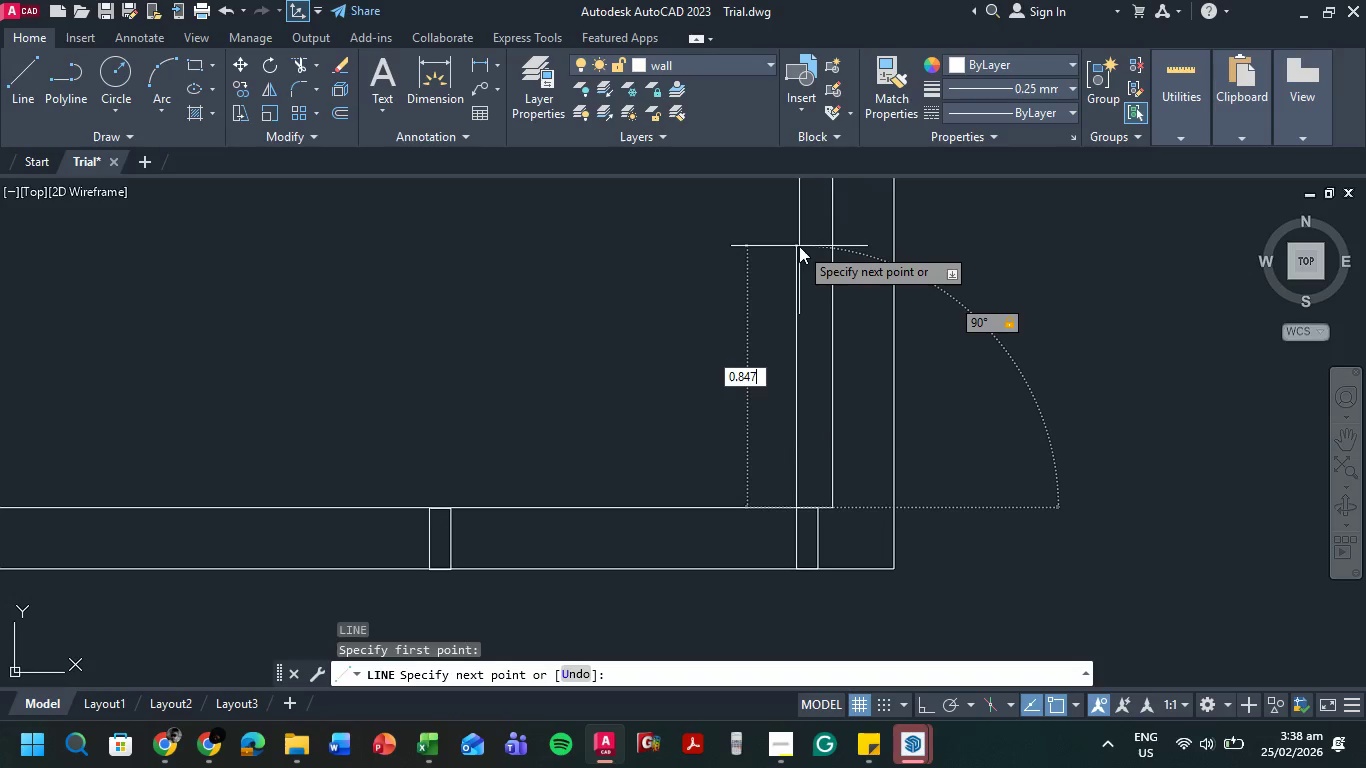 
key(Numpad7)
 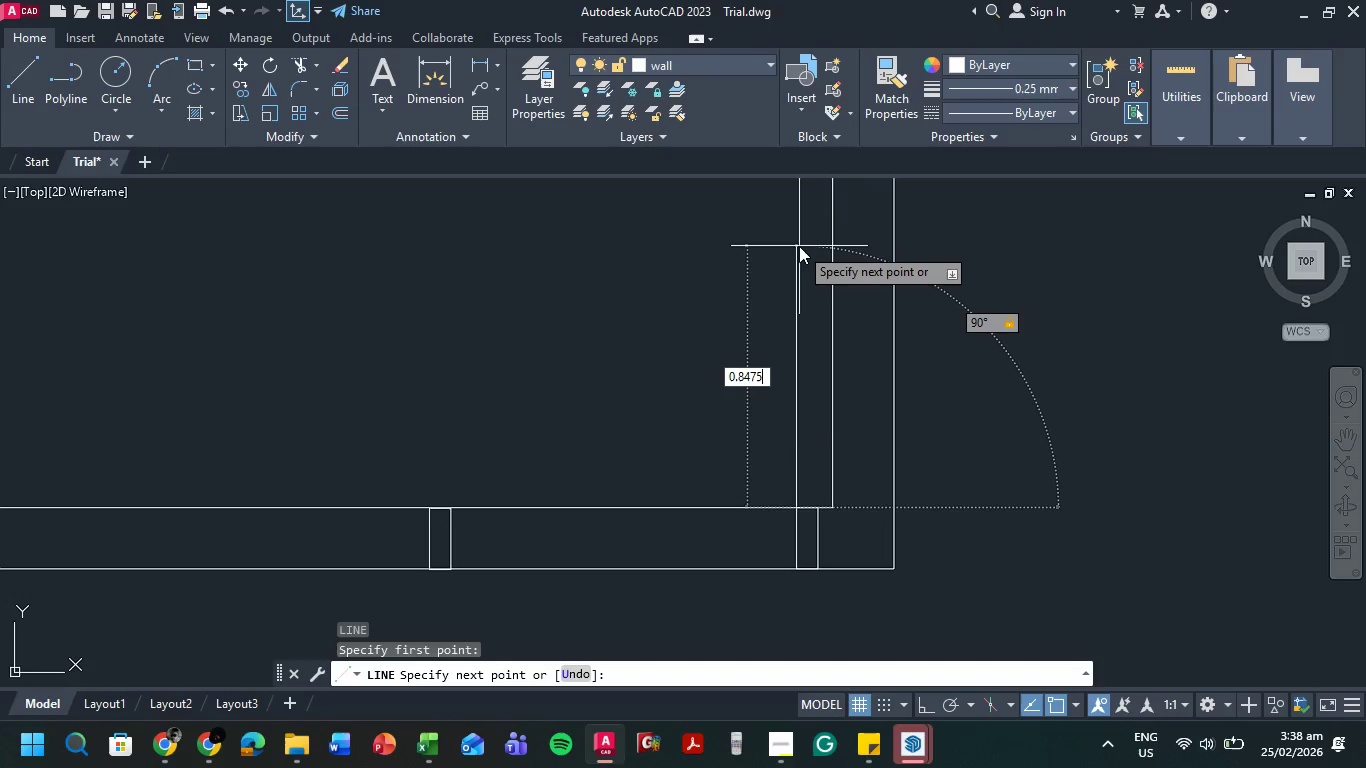 
key(Numpad5)
 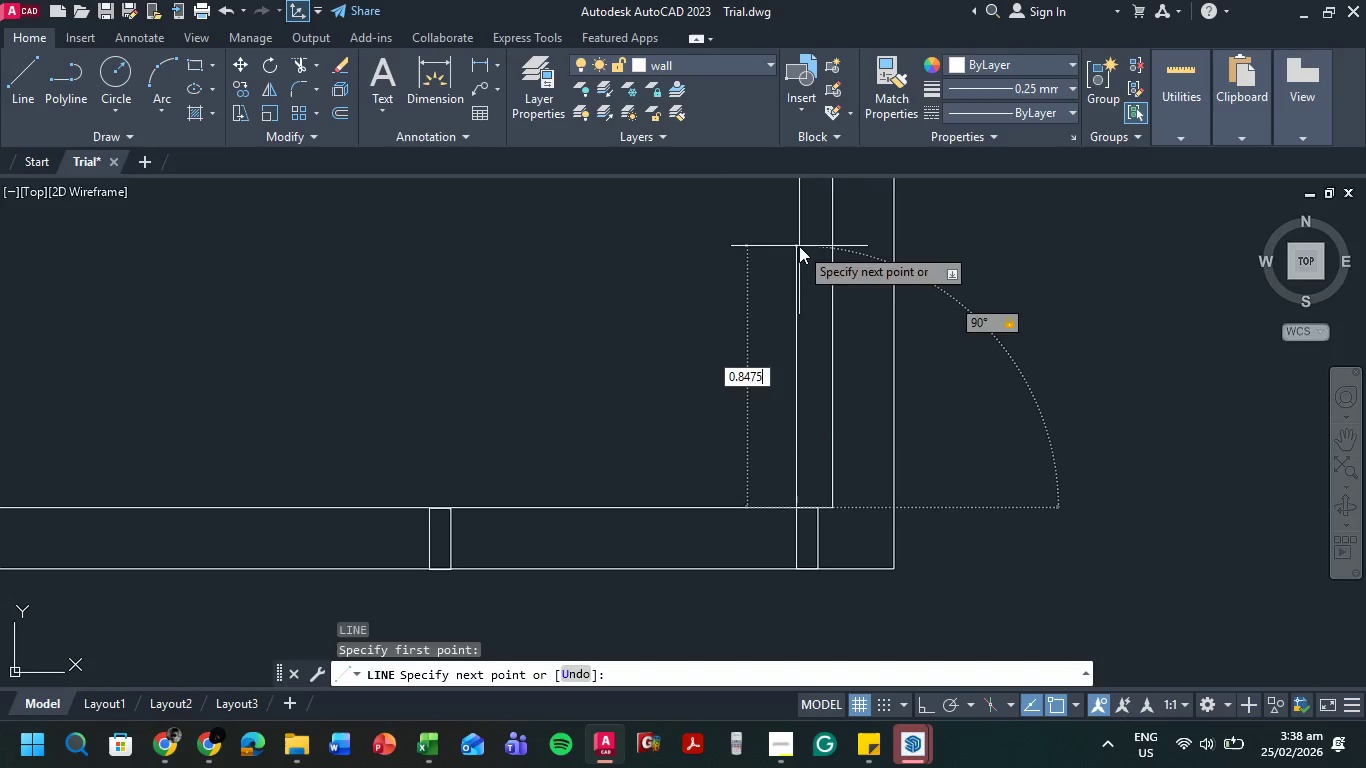 
key(NumpadEnter)
 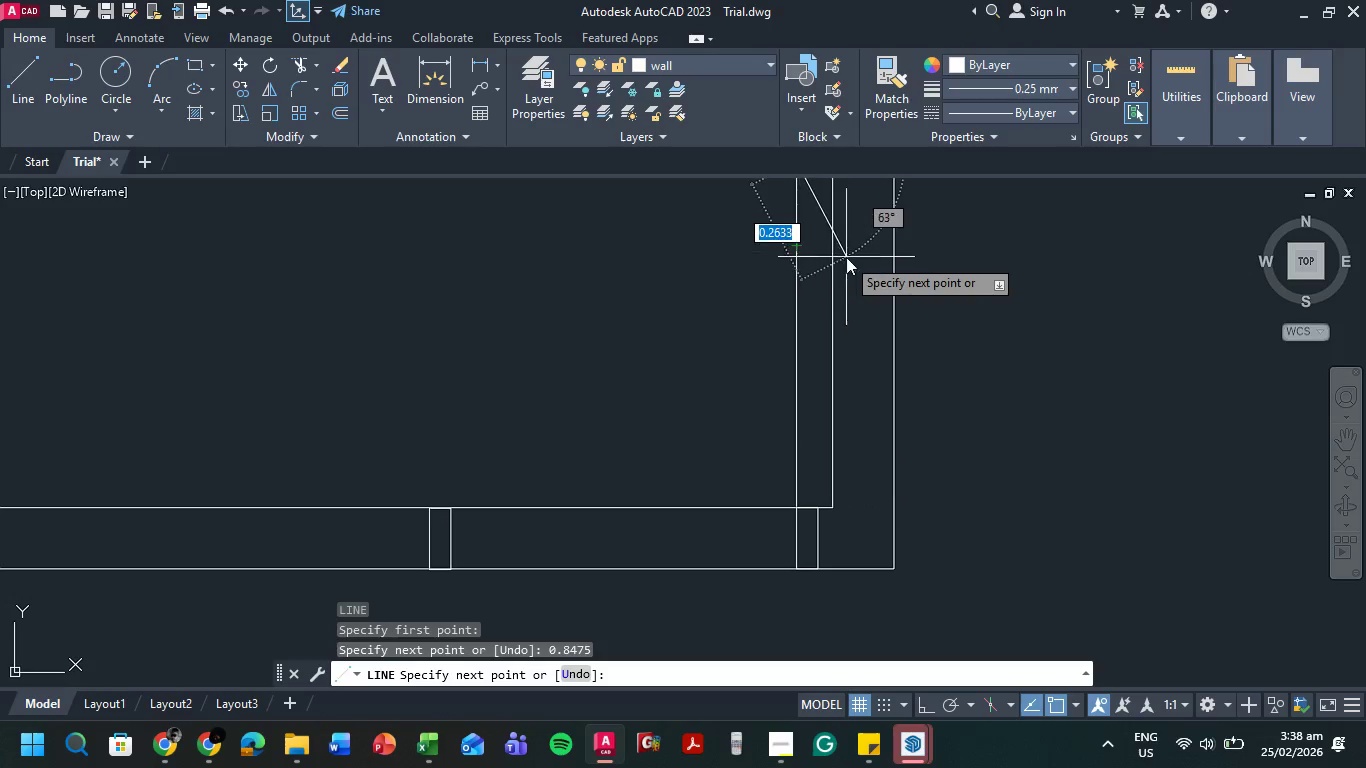 
scroll: coordinate [831, 261], scroll_direction: down, amount: 2.0
 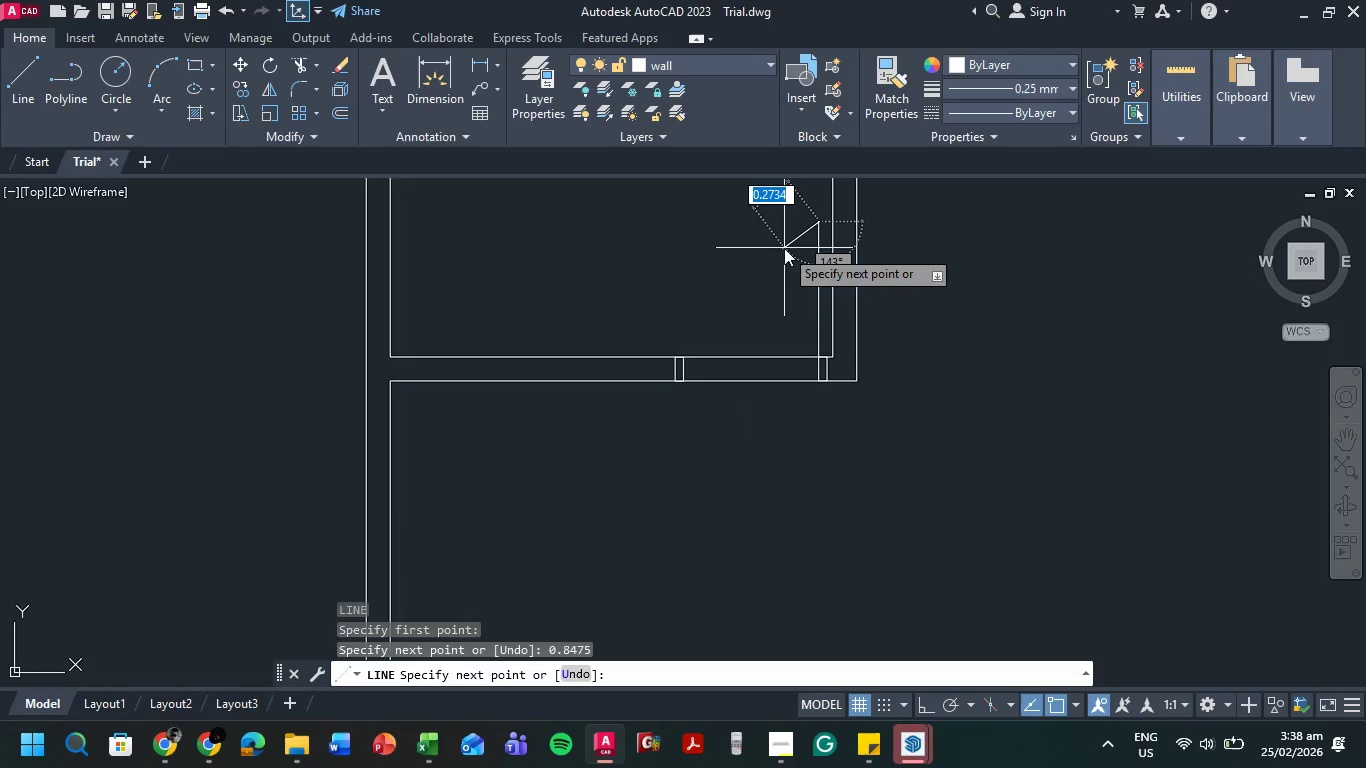 
key(Escape)
 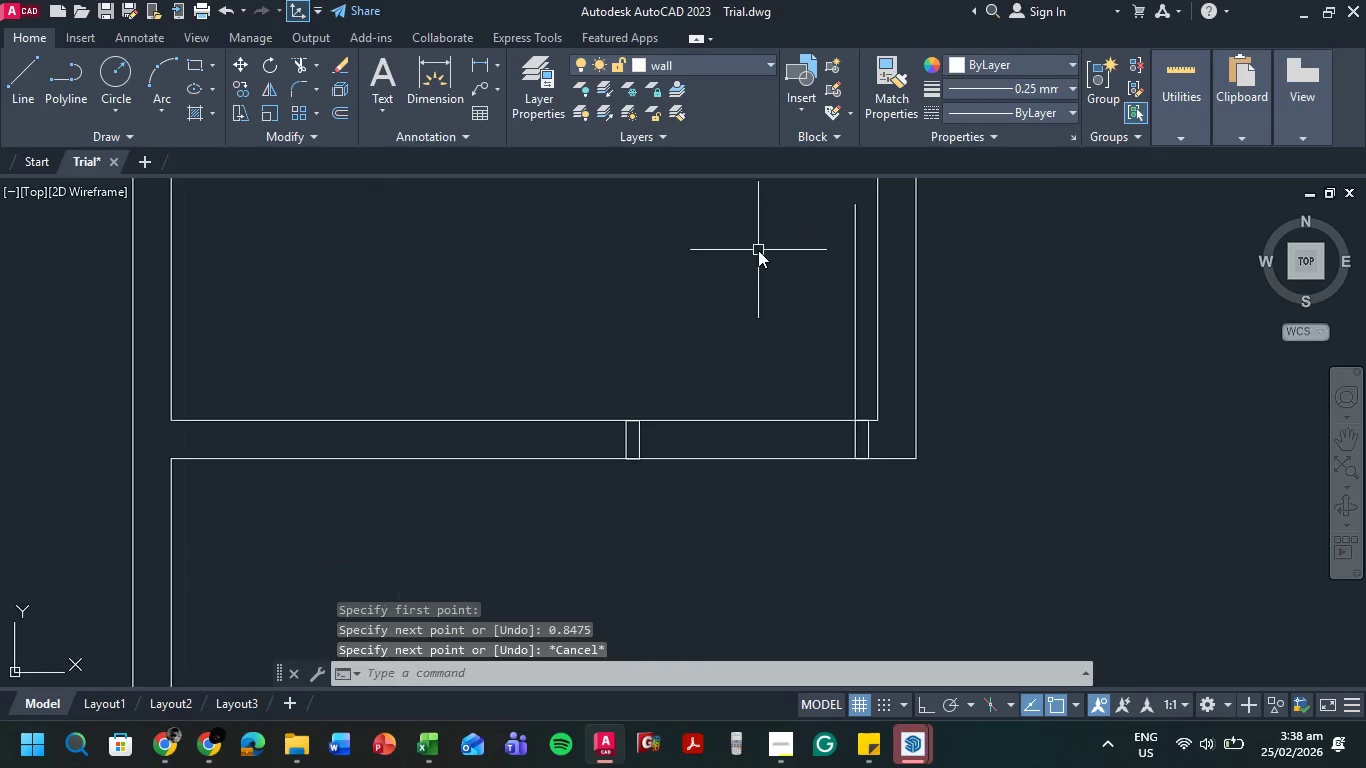 
scroll: coordinate [758, 250], scroll_direction: up, amount: 1.0
 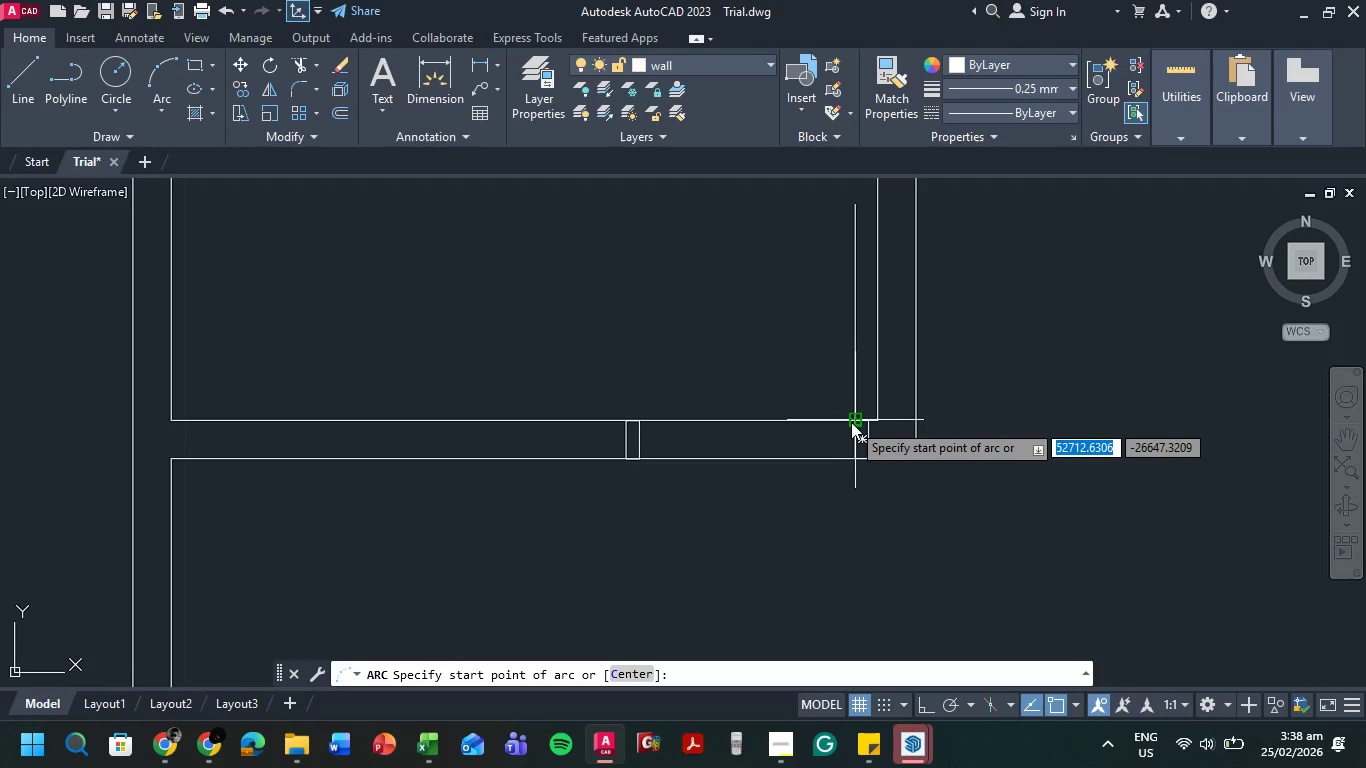 
wait(6.02)
 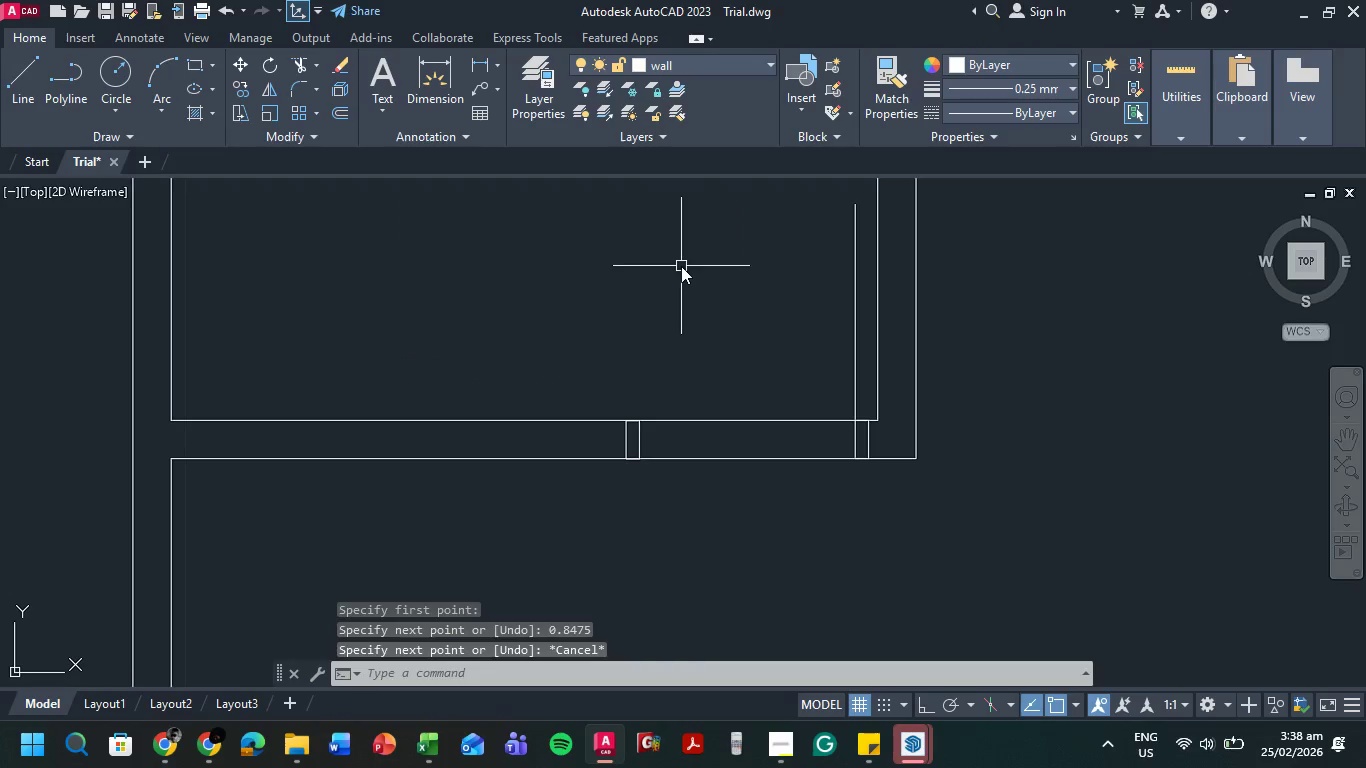 
left_click([859, 201])
 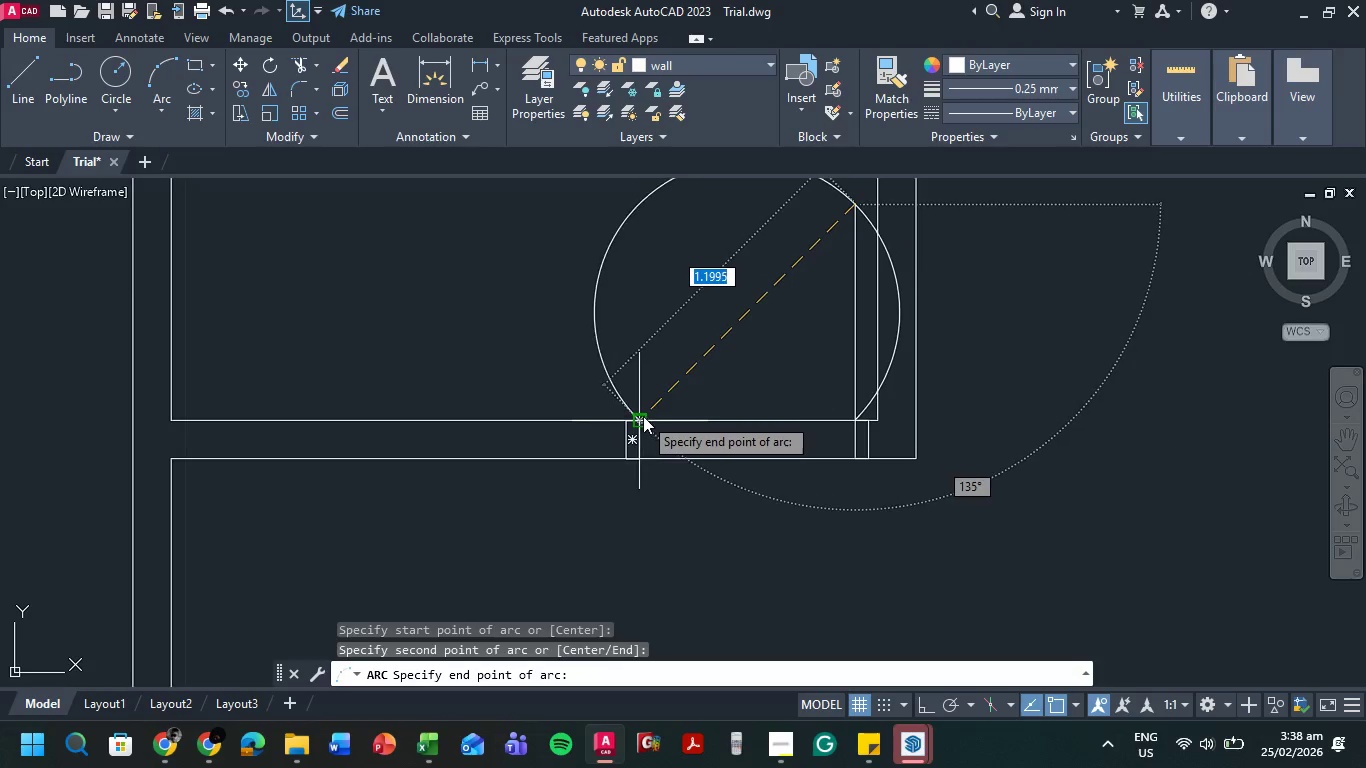 
key(Escape)
 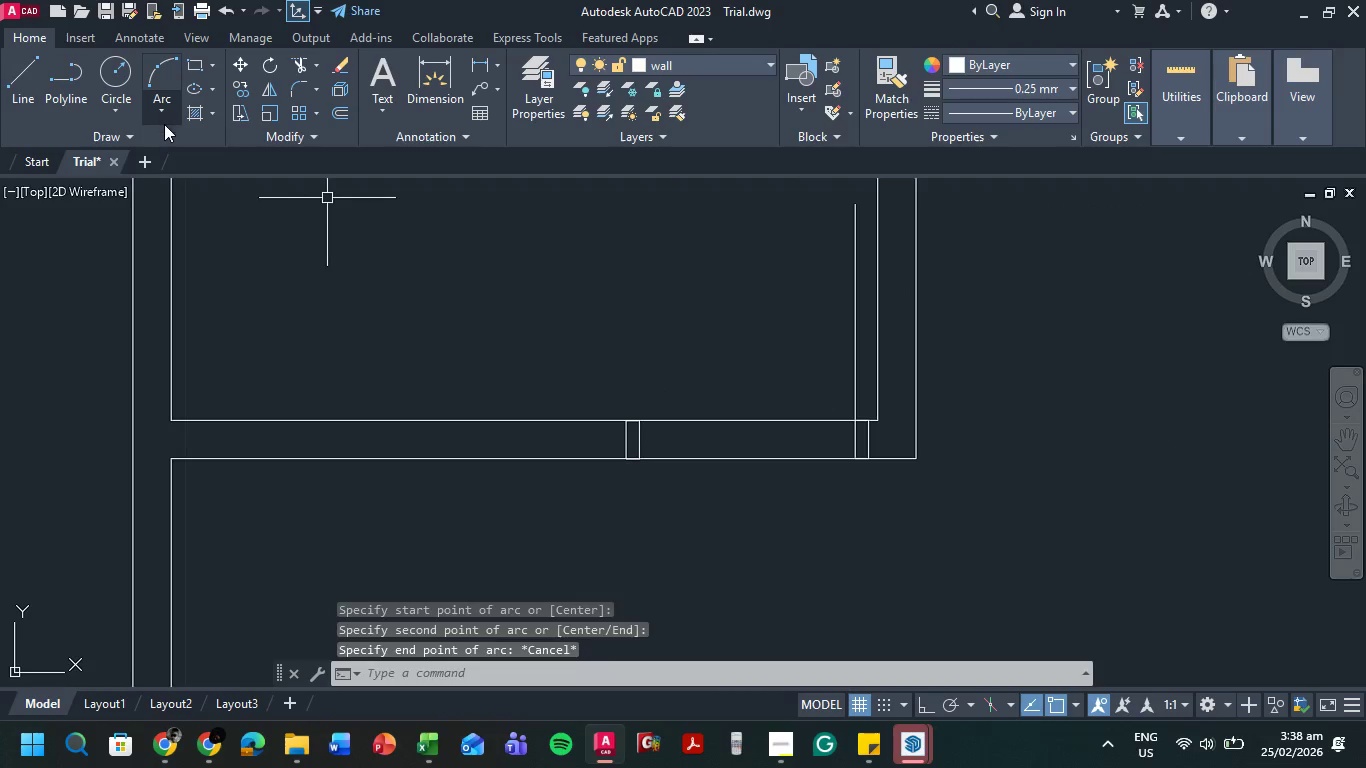 
left_click([170, 111])
 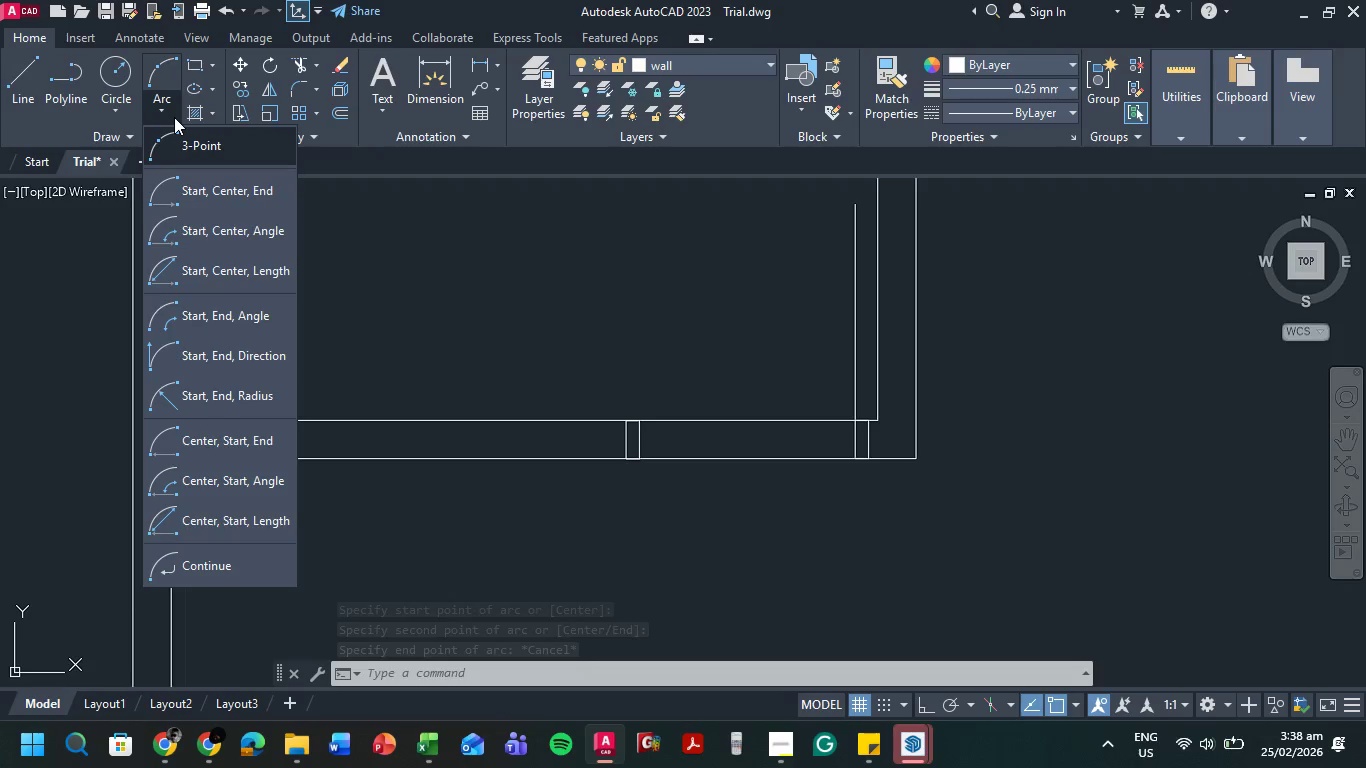 
wait(5.44)
 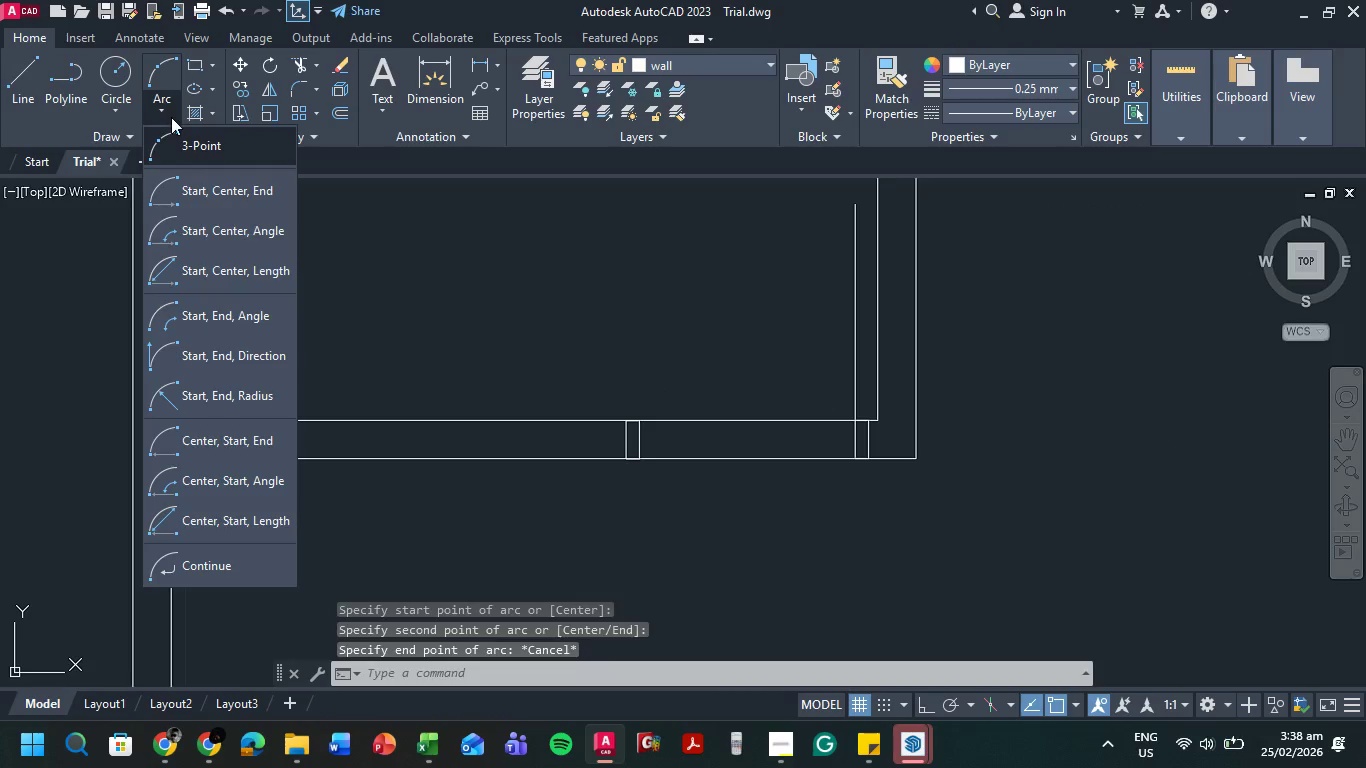 
left_click([213, 196])
 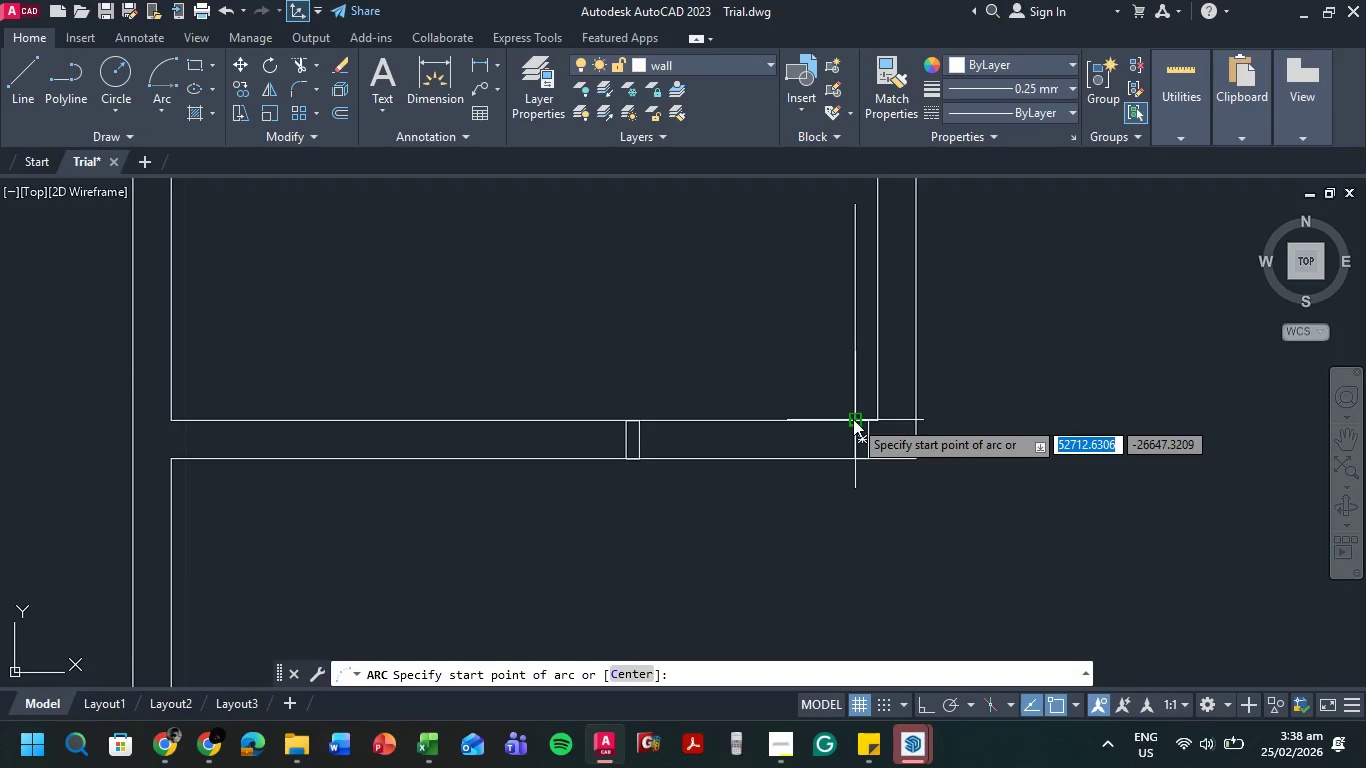 
left_click([853, 419])
 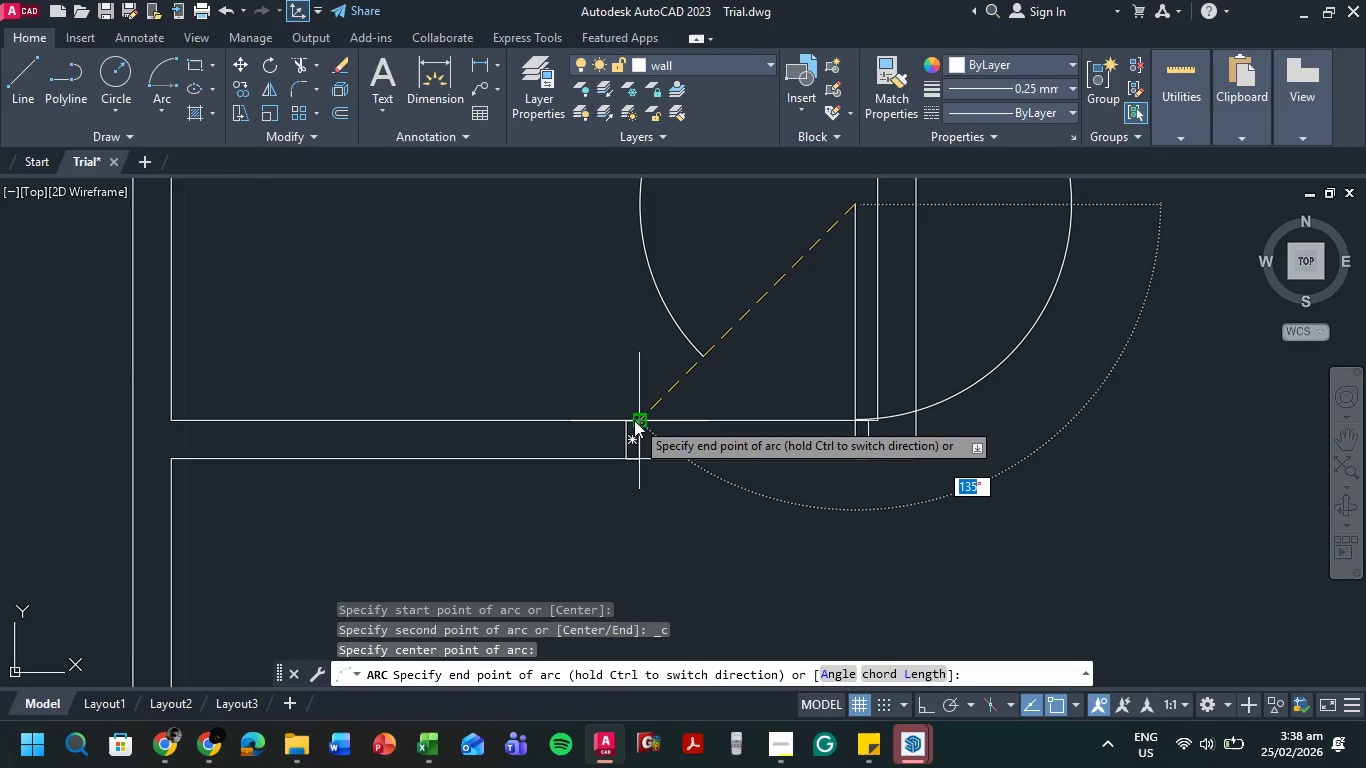 
key(Backquote)
 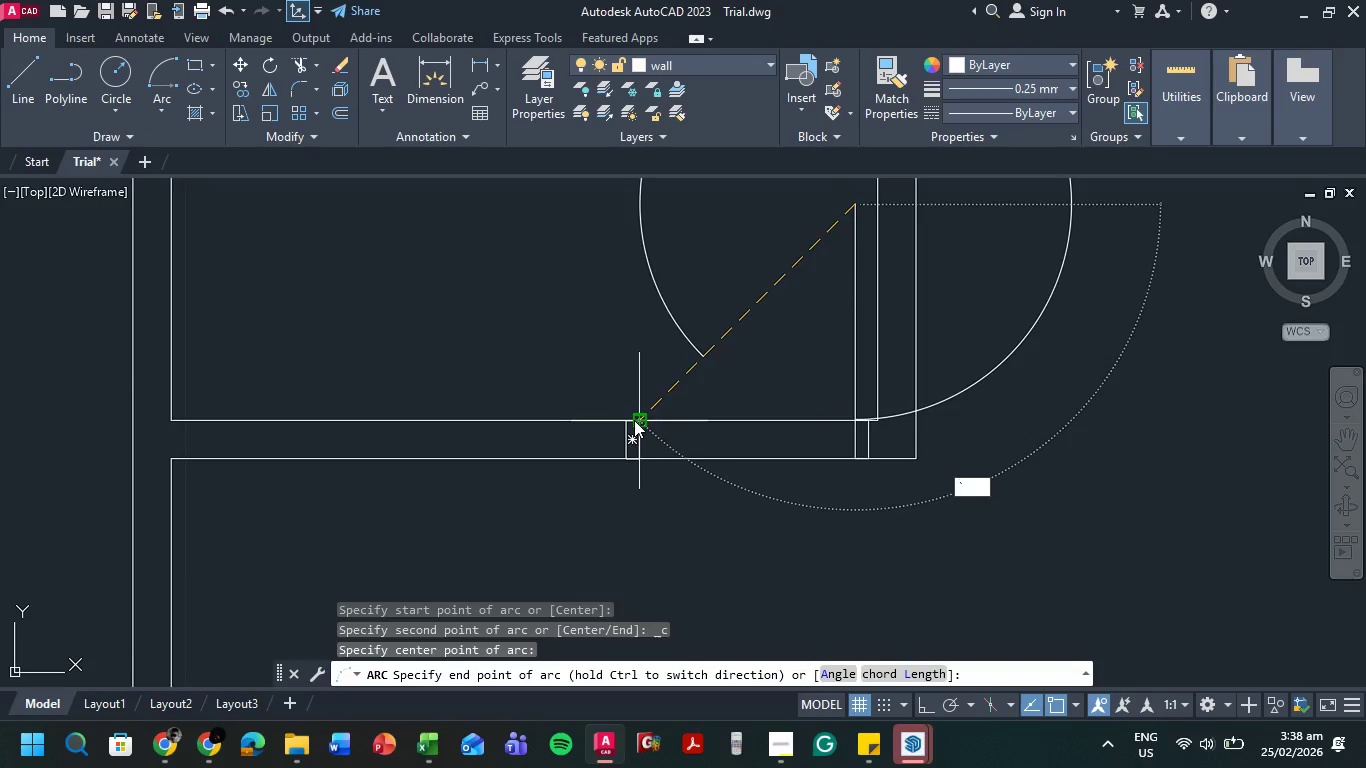 
key(Escape)
 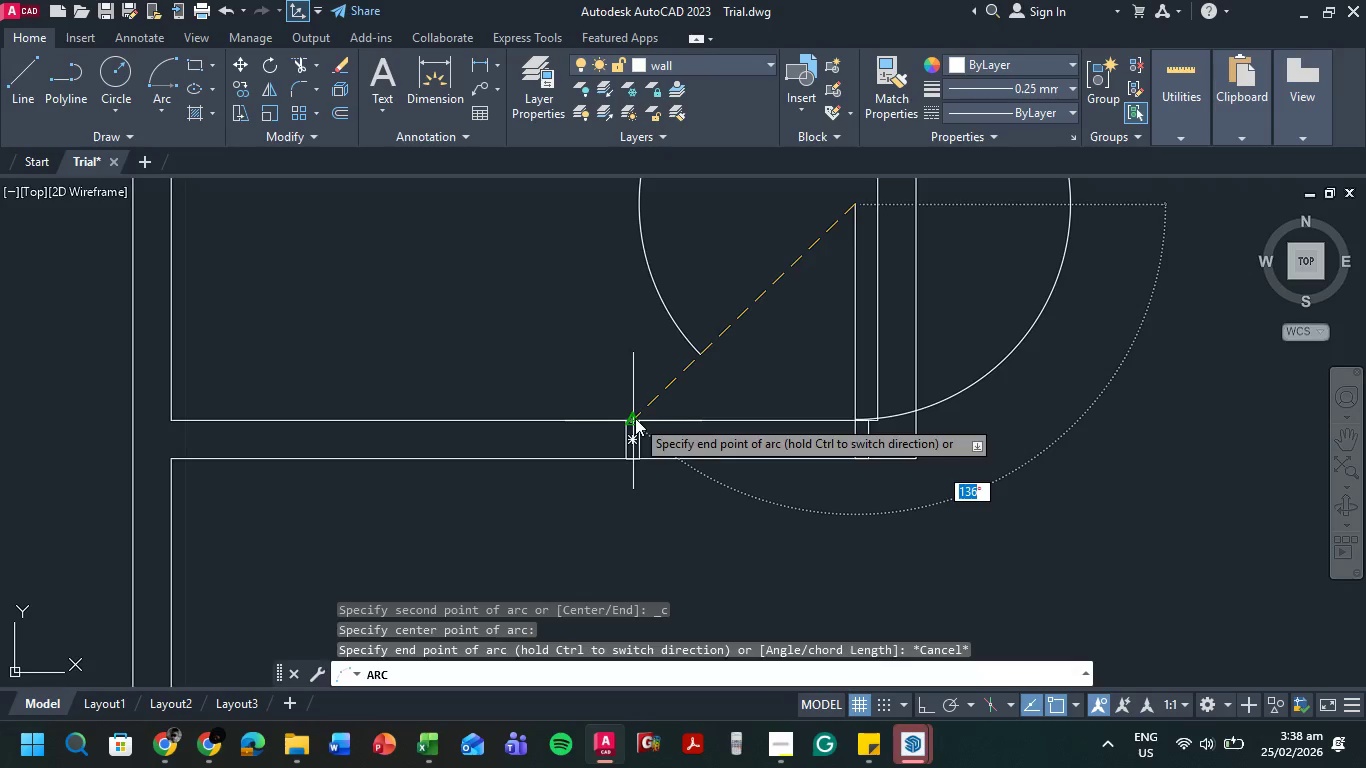 
key(Escape)
 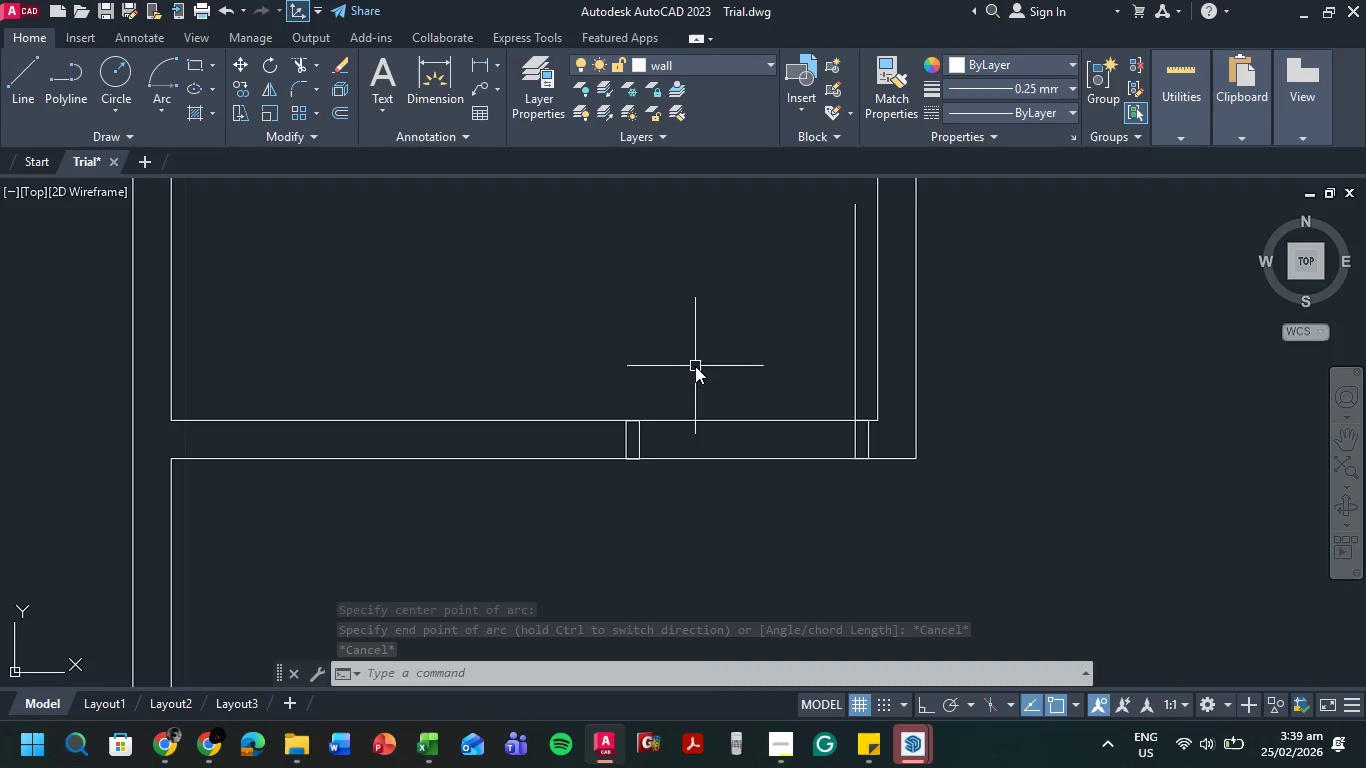 
wait(6.33)
 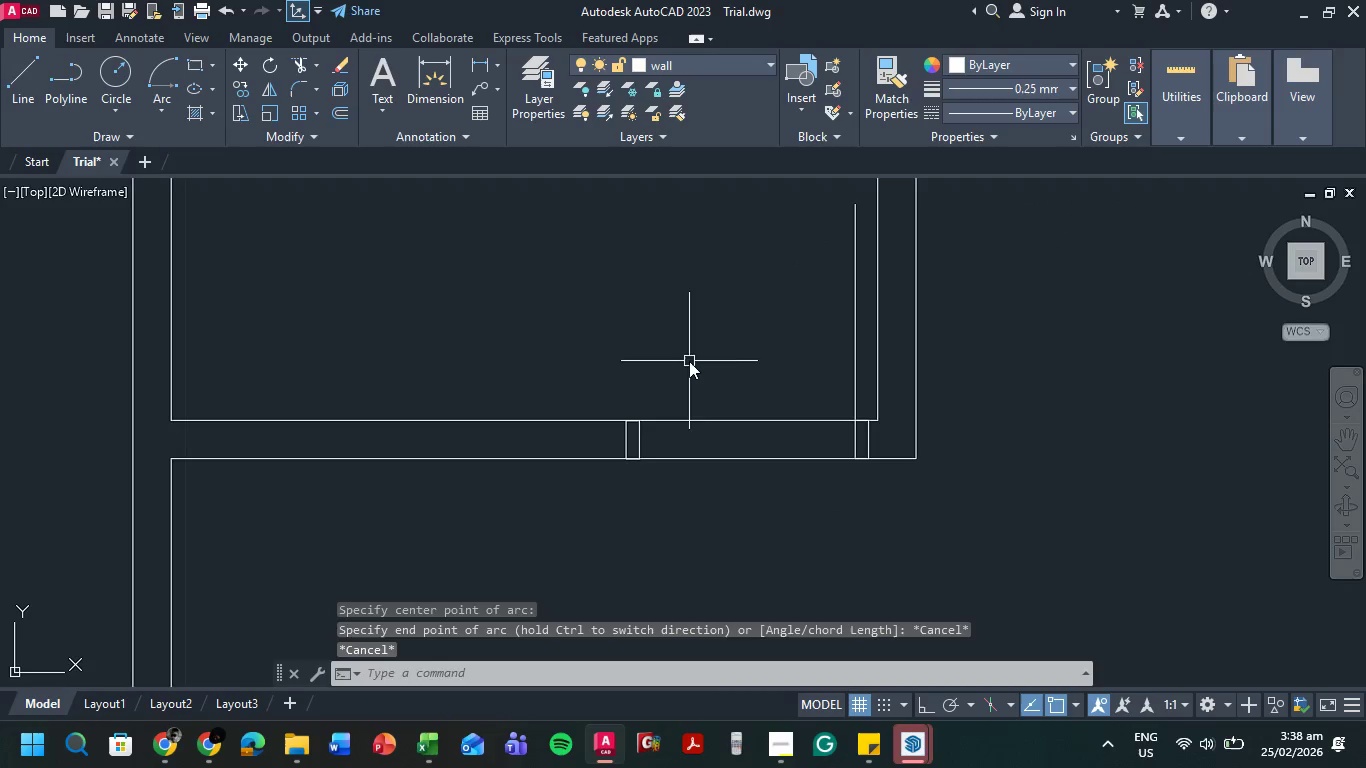 
key(Space)
 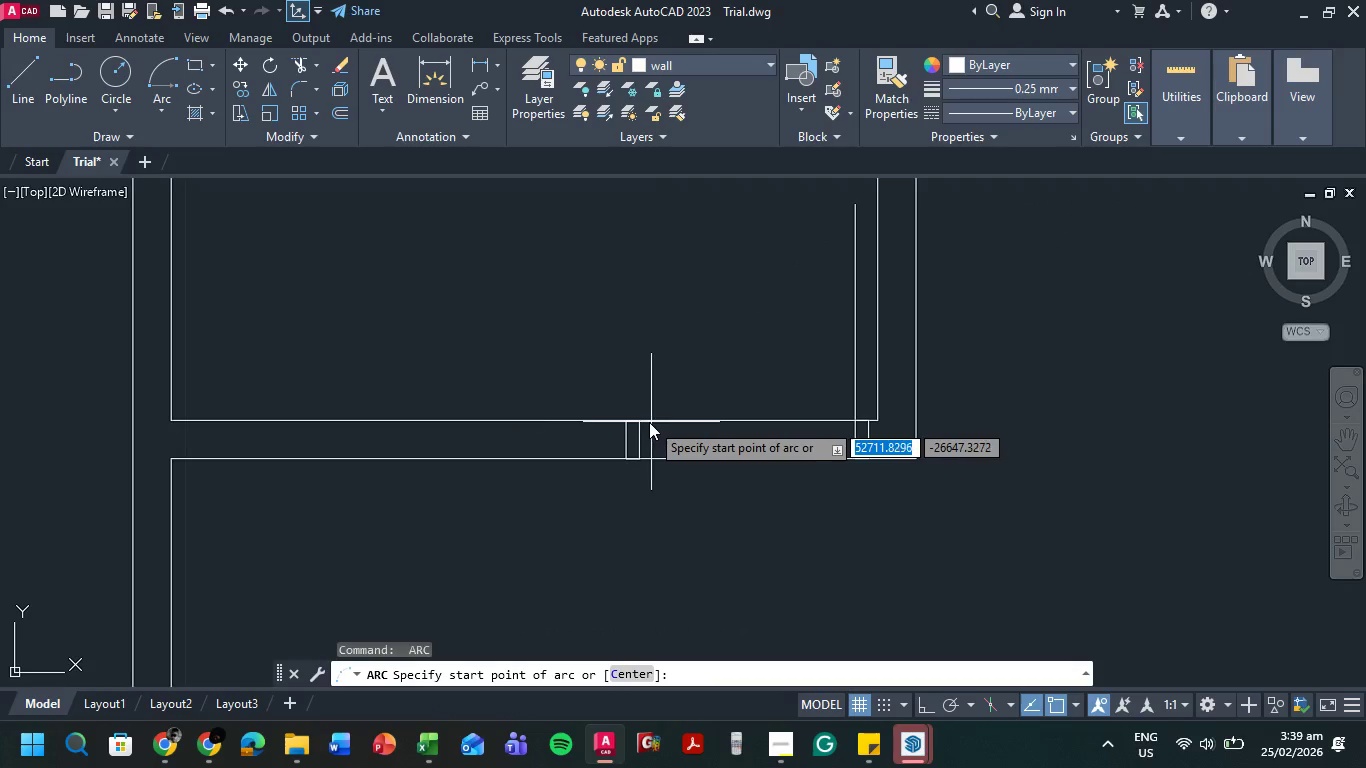 
left_click([642, 421])
 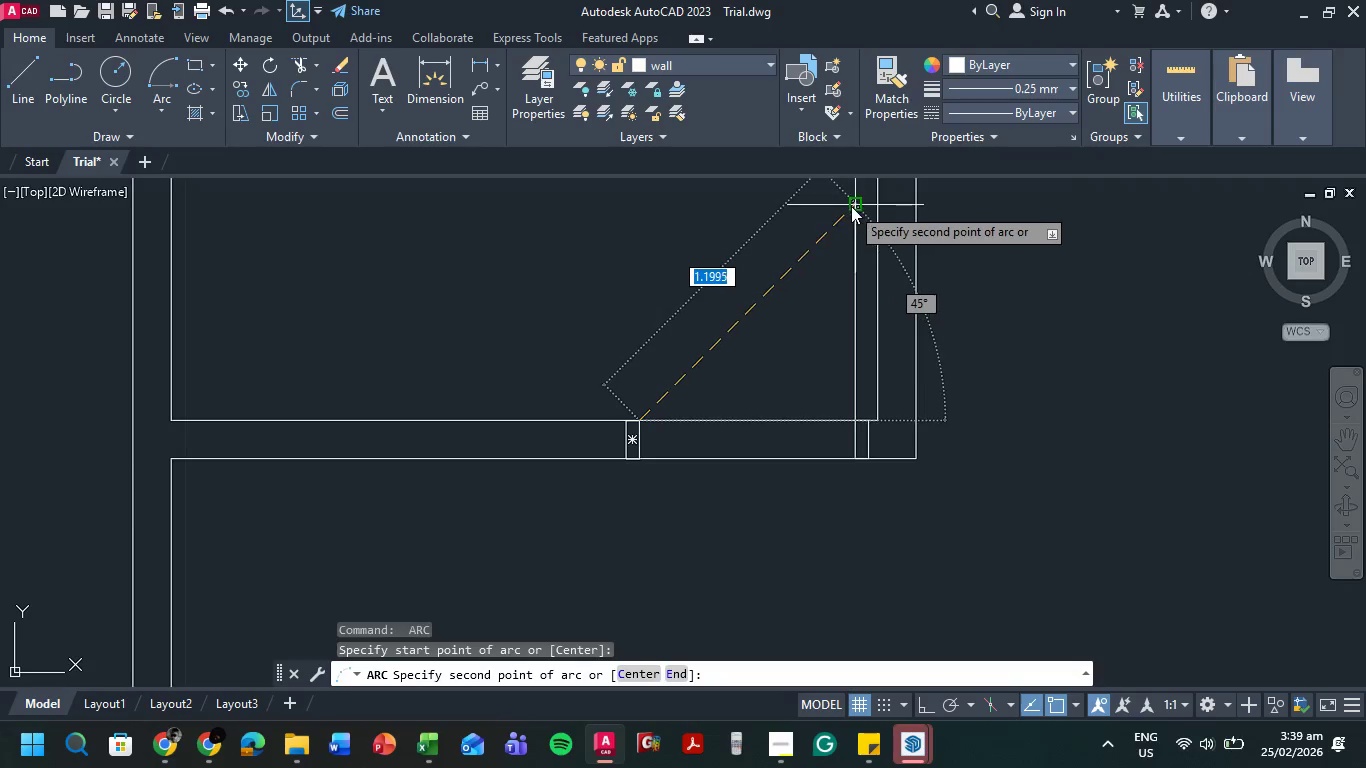 
left_click([854, 206])
 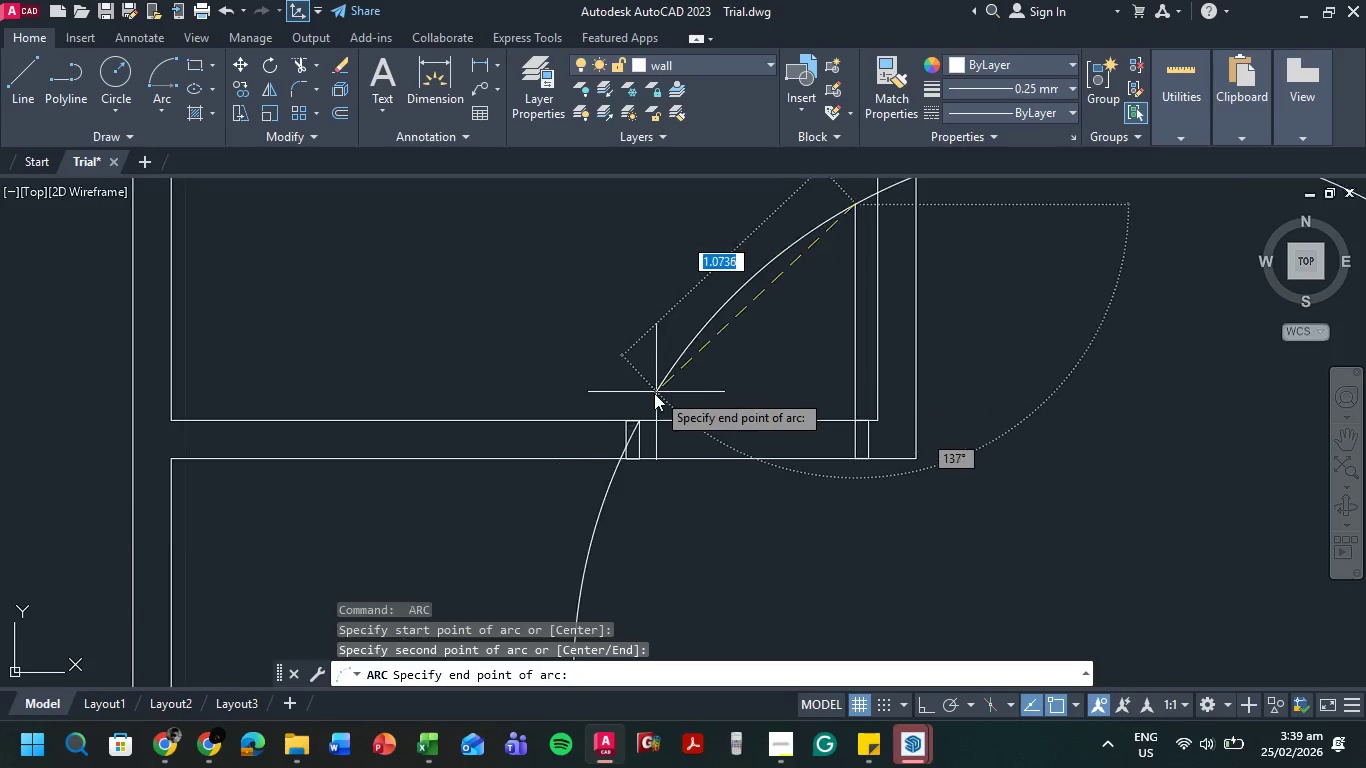 
key(Escape)
 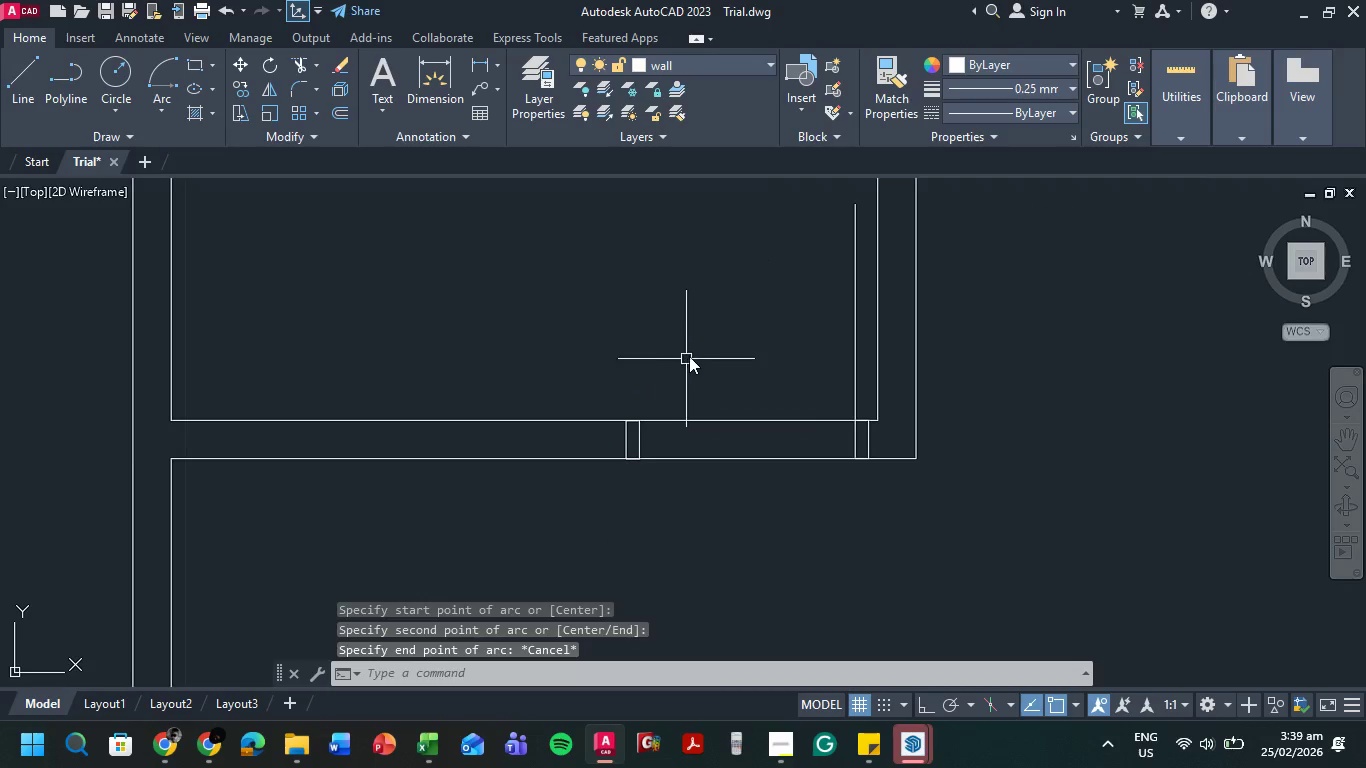 
key(Space)
 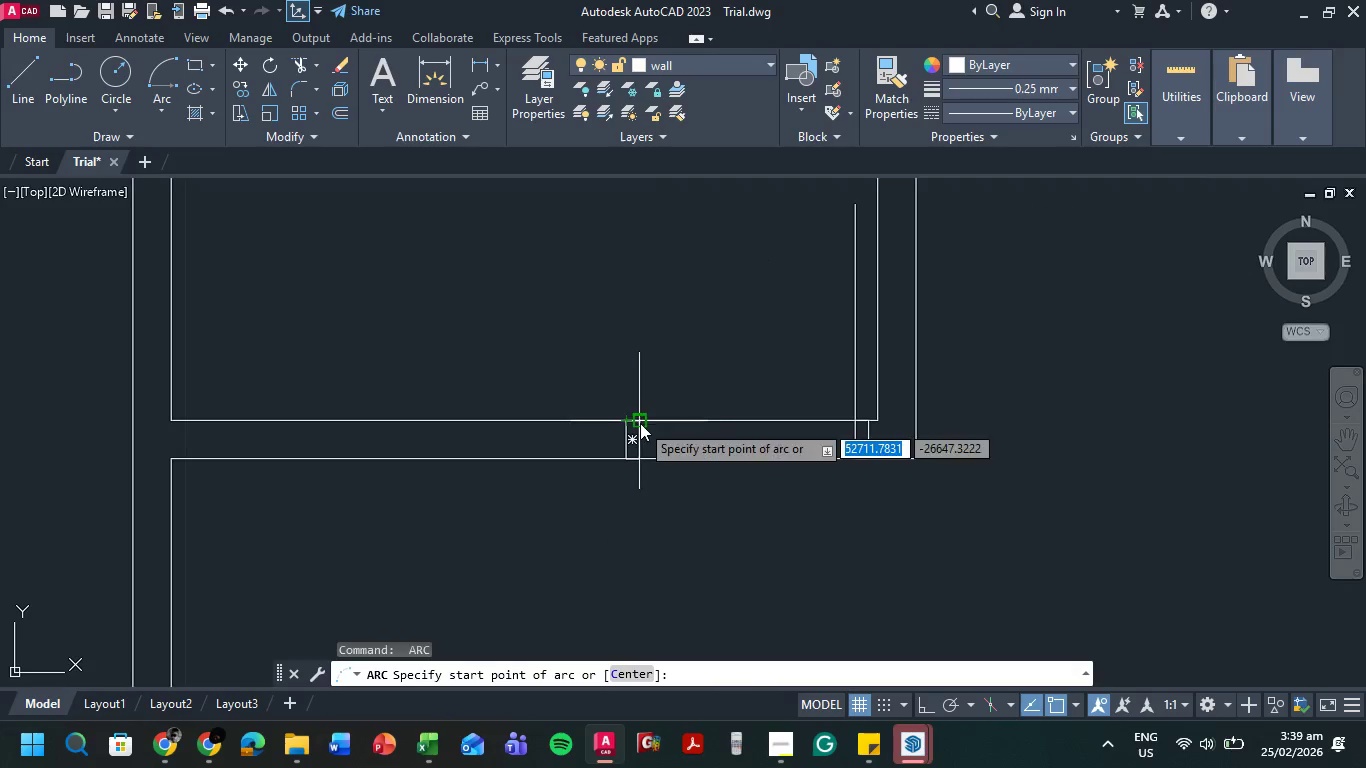 
left_click([640, 423])
 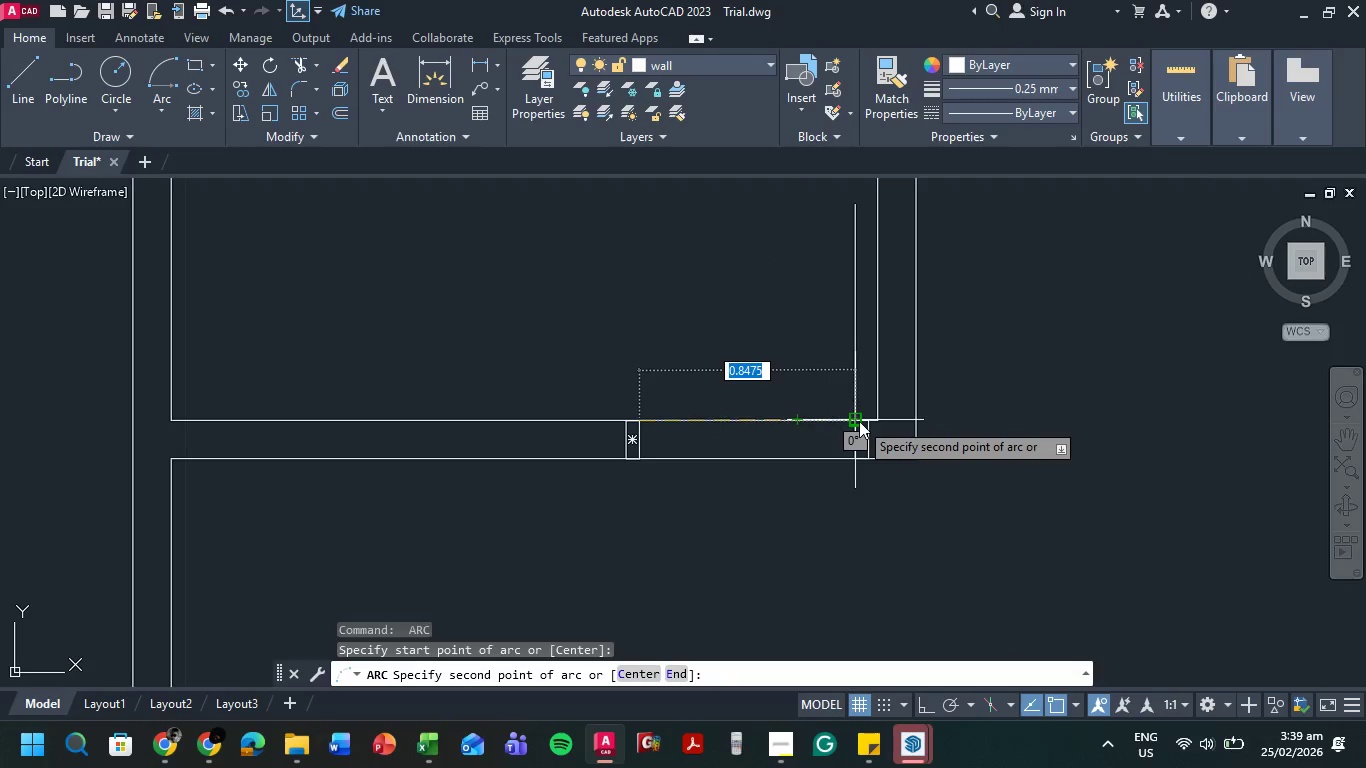 
left_click([859, 421])
 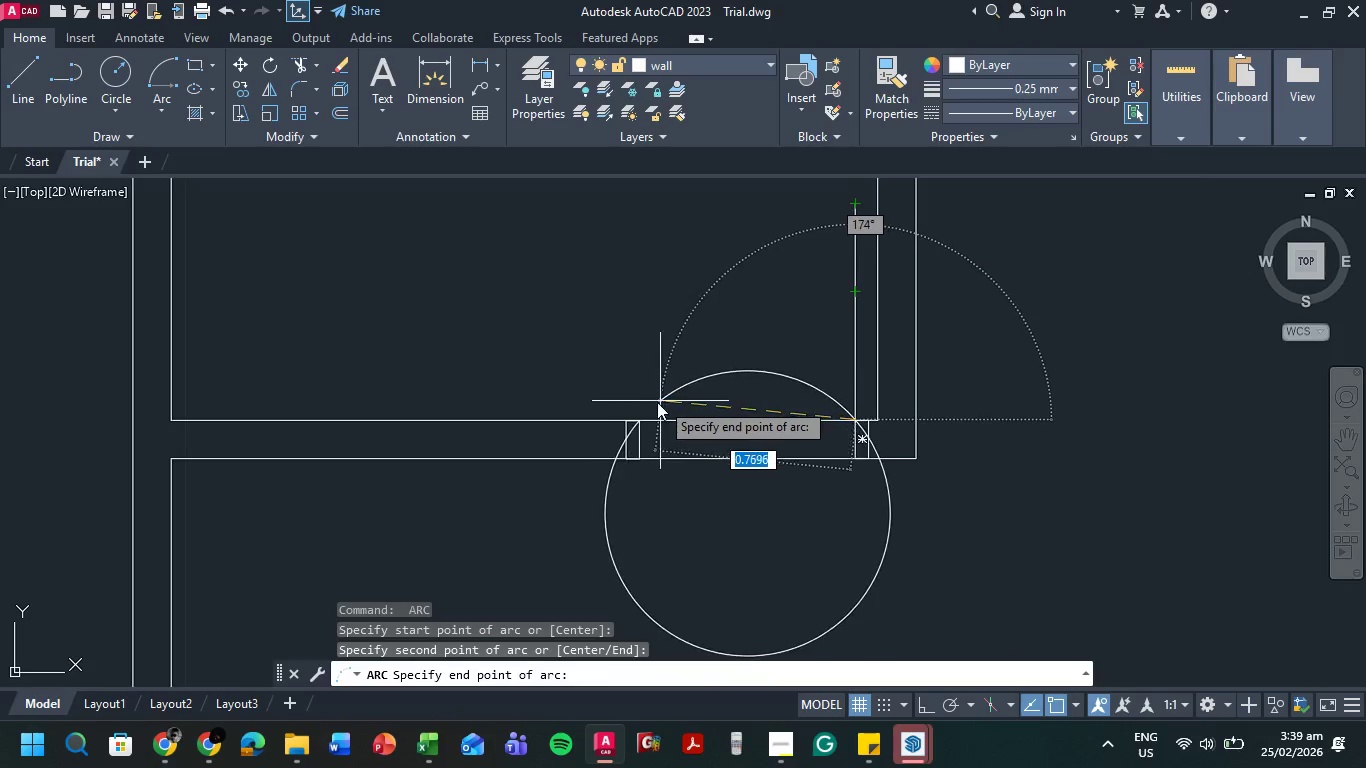 
key(Escape)
 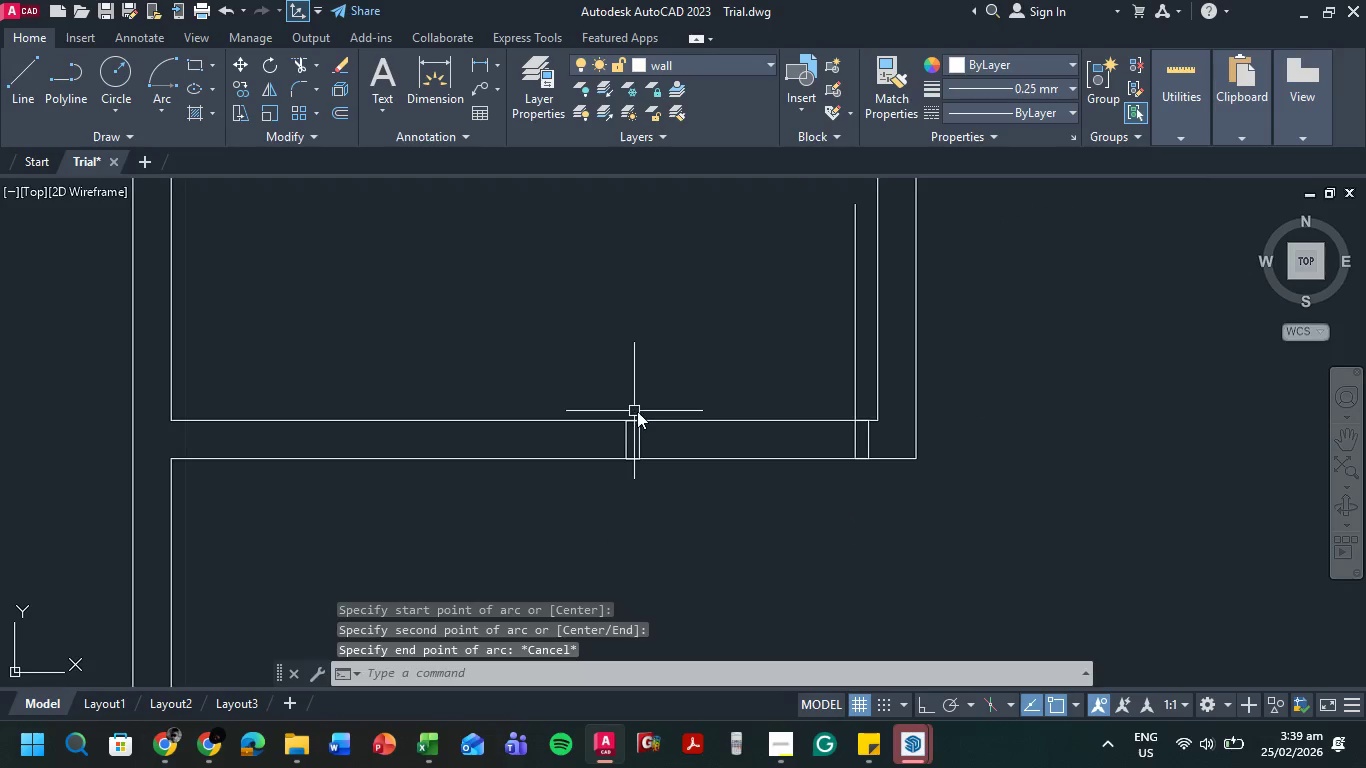 
key(Space)
 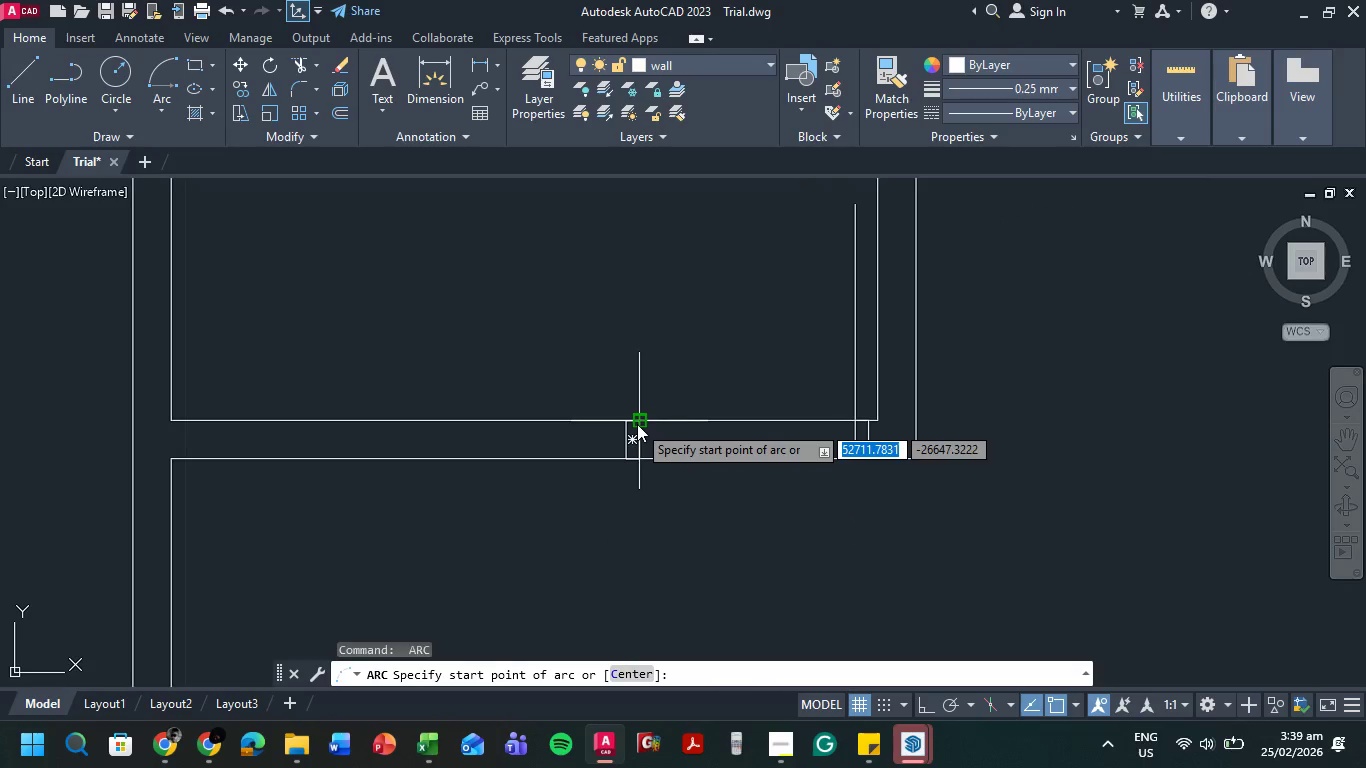 
left_click([637, 424])
 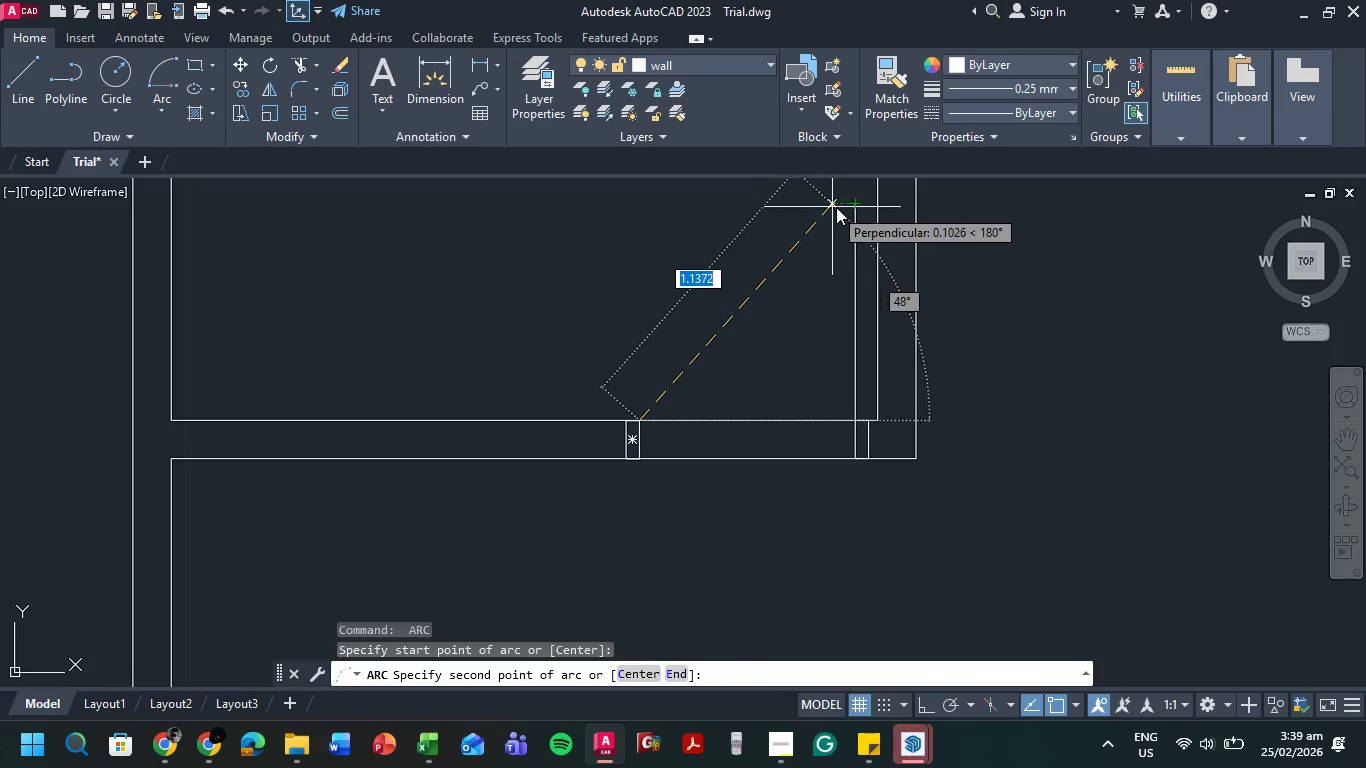 
left_click([856, 205])
 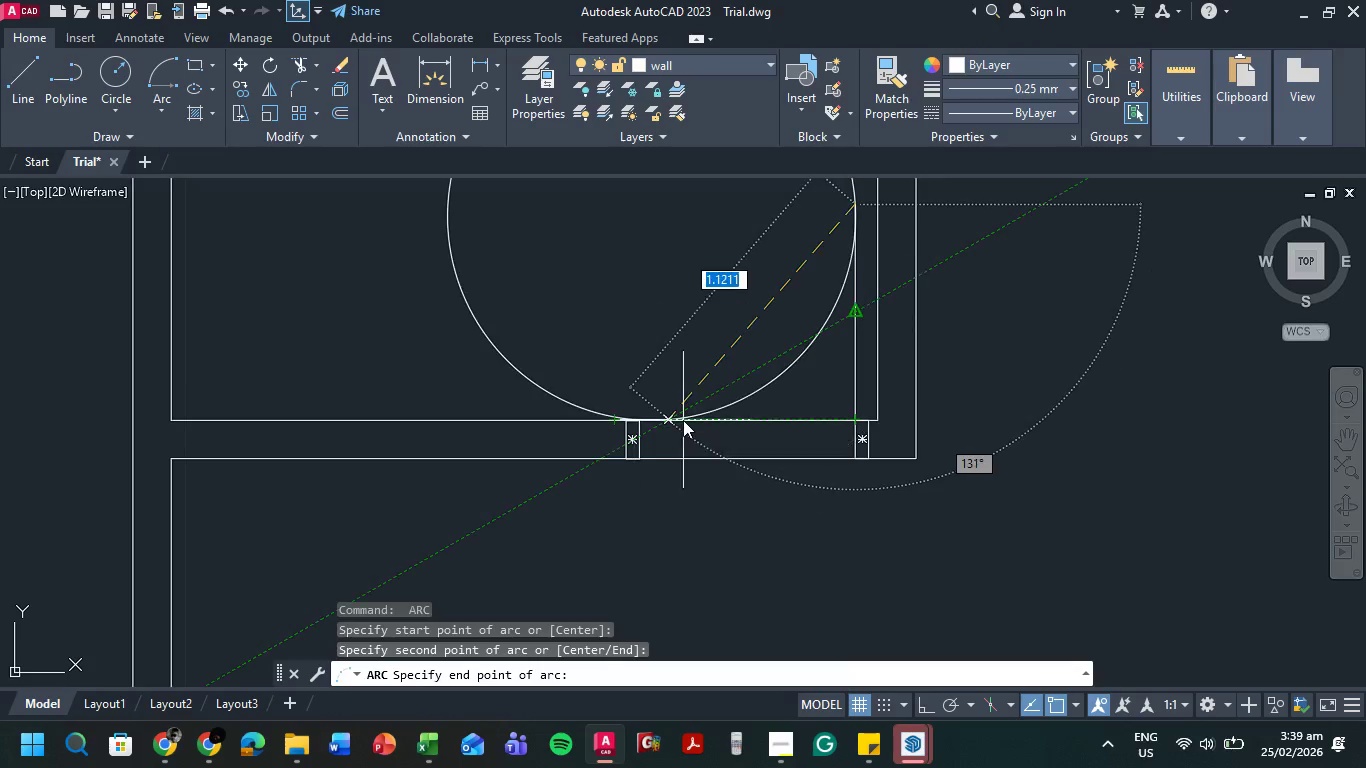 
left_click_drag(start_coordinate=[668, 421], to_coordinate=[627, 298])
 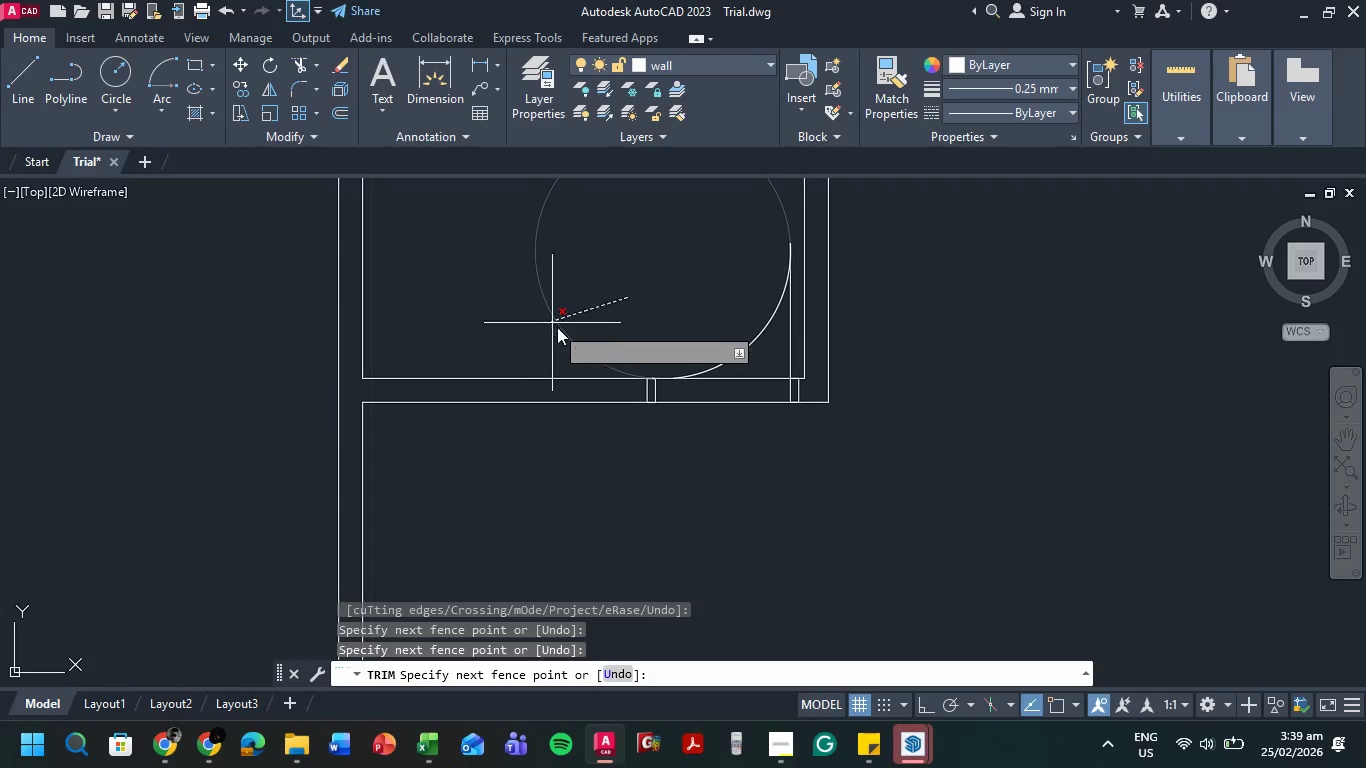 
scroll: coordinate [682, 307], scroll_direction: down, amount: 1.0
 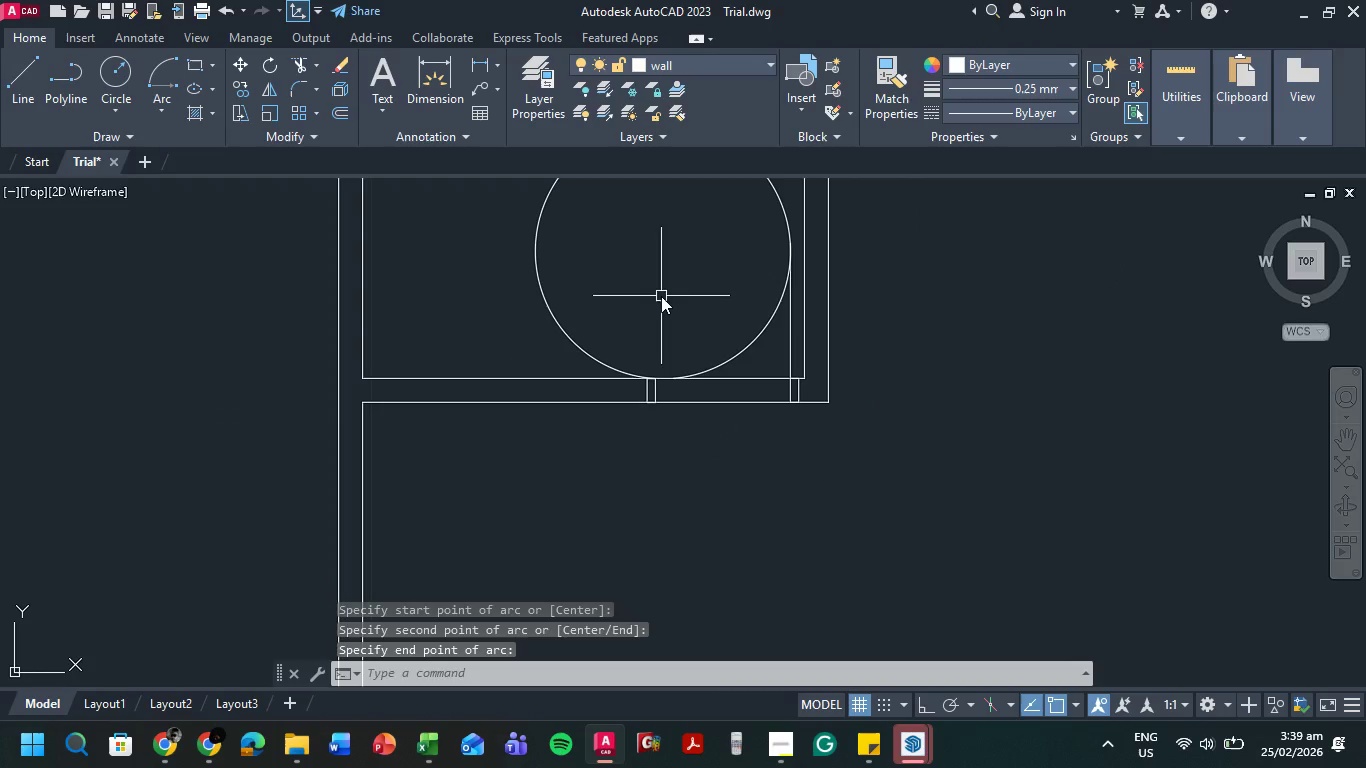 
type(tr)
 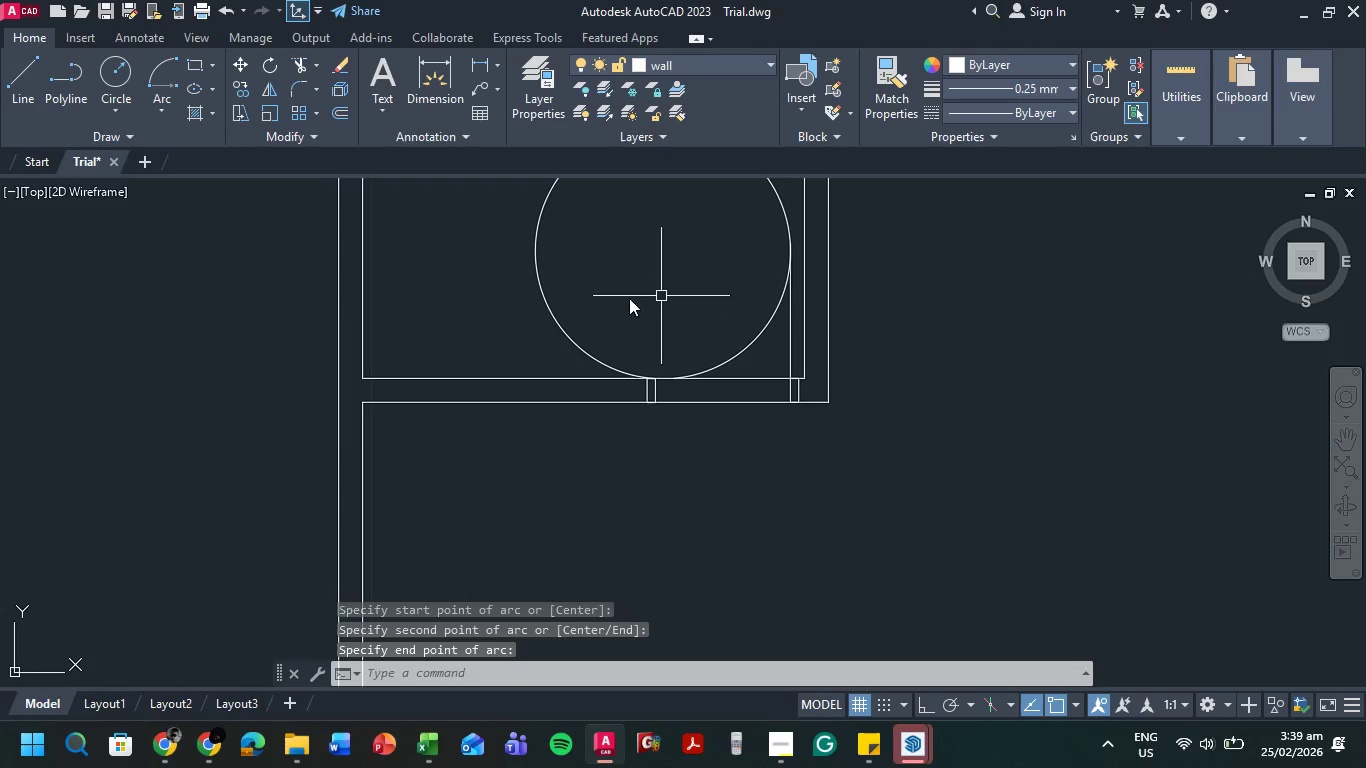 
key(Space)
 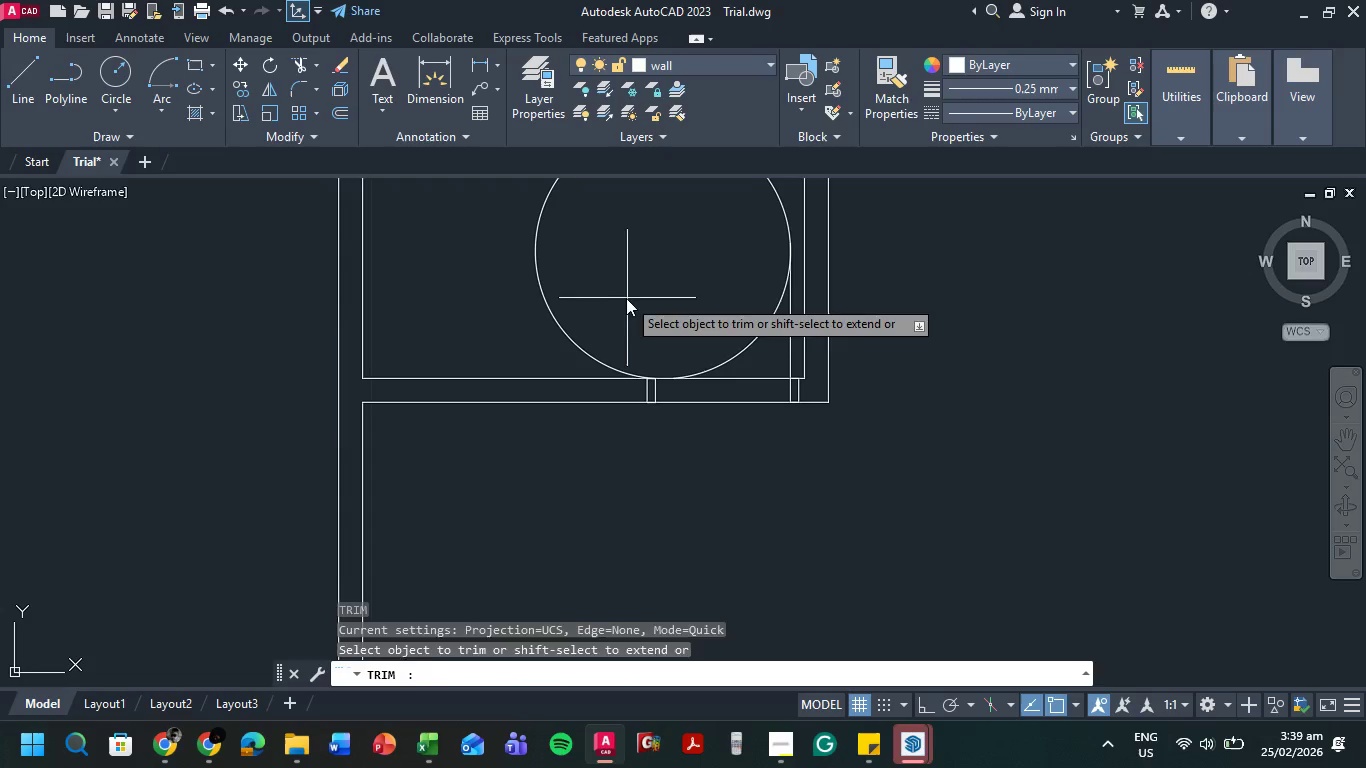 
left_click([627, 298])
 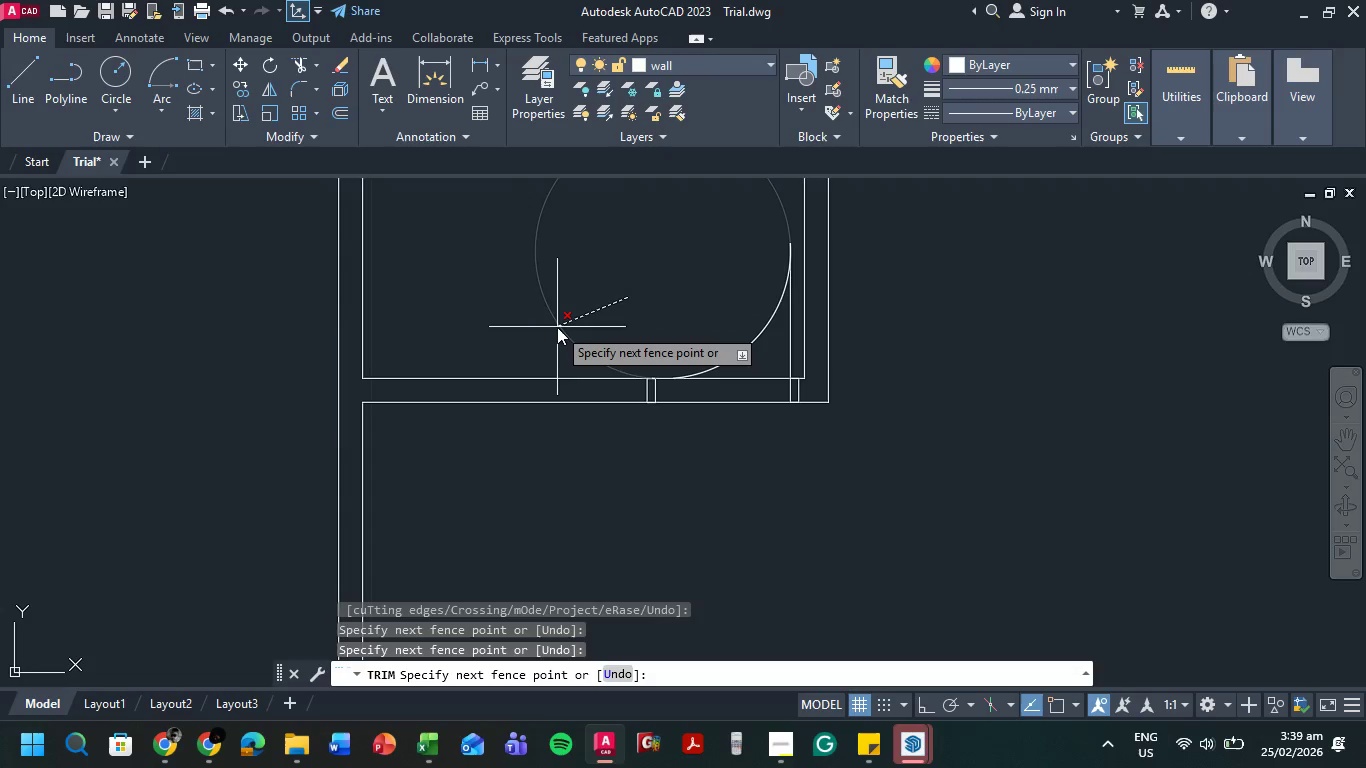 
left_click([557, 327])
 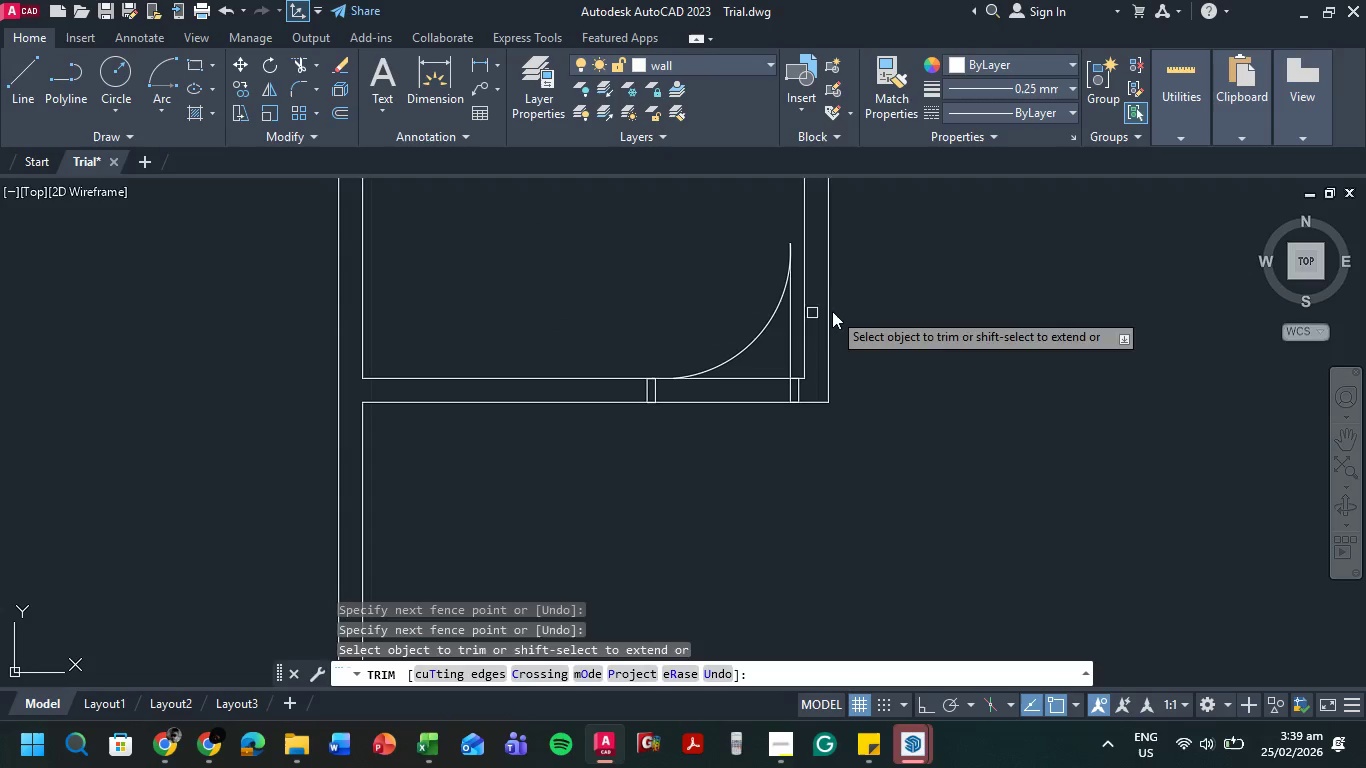 
key(Escape)
 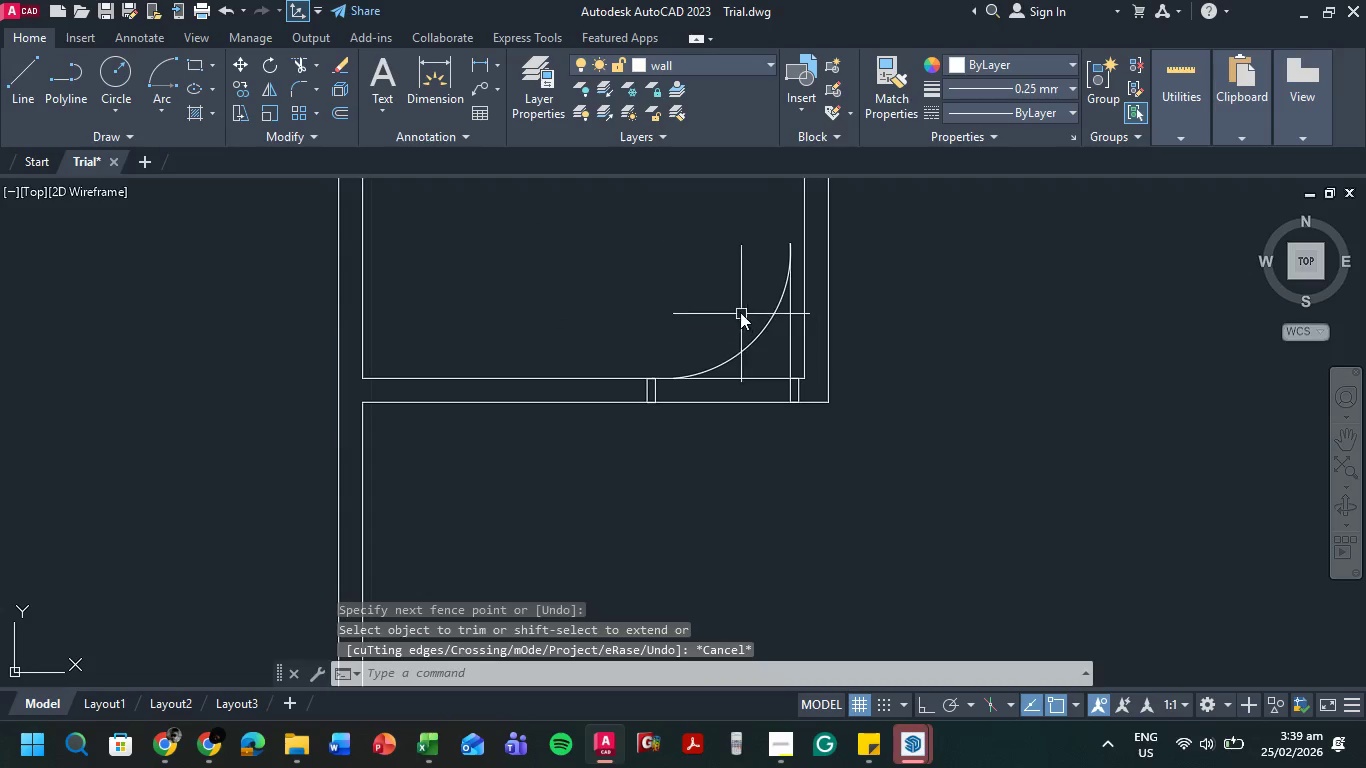 
scroll: coordinate [736, 309], scroll_direction: up, amount: 1.0
 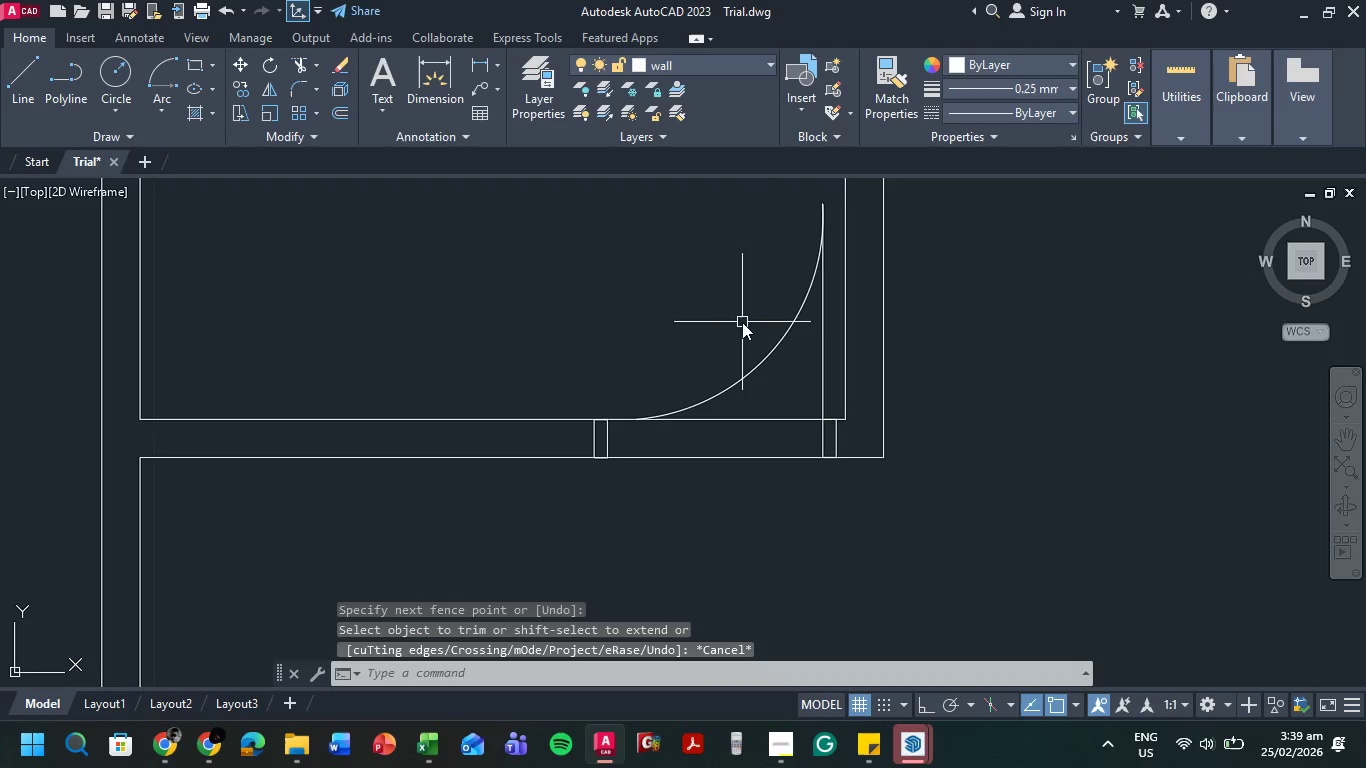 
key(L)
 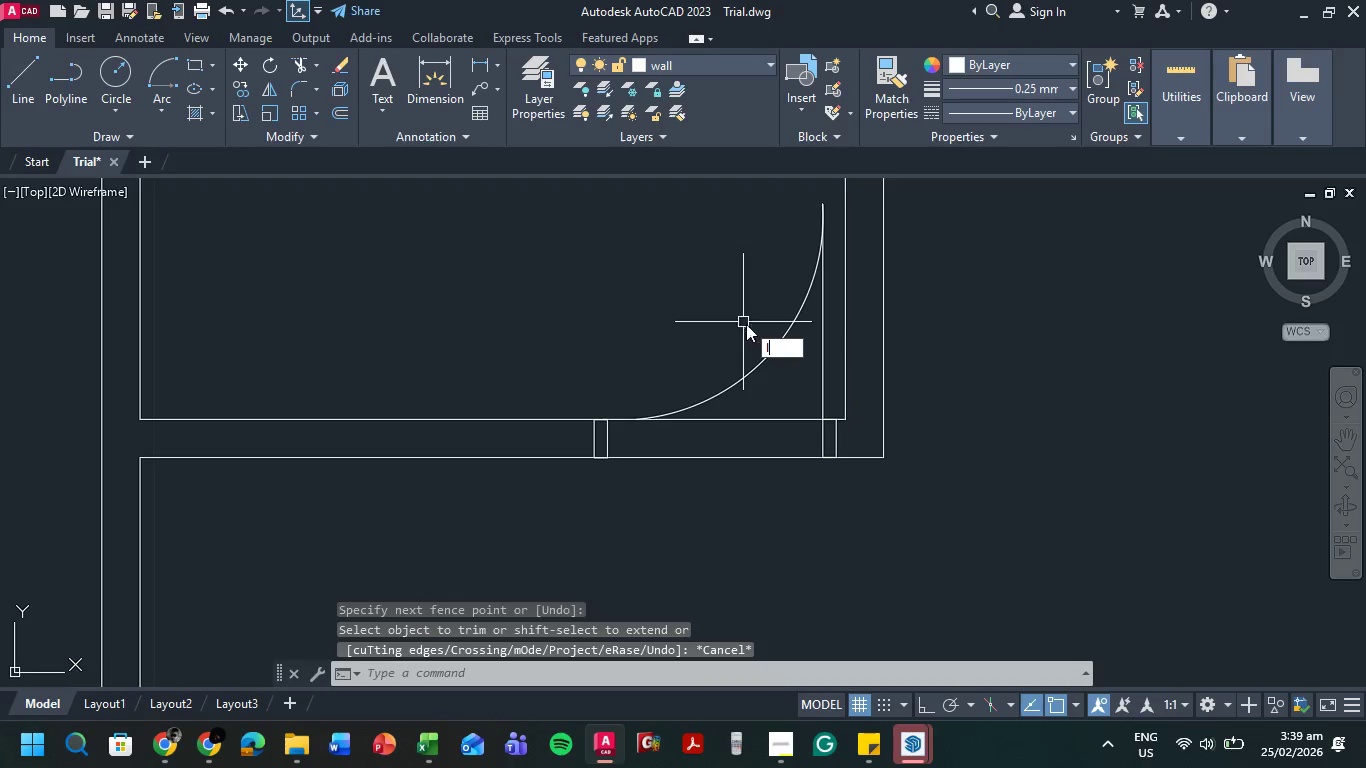 
key(Space)
 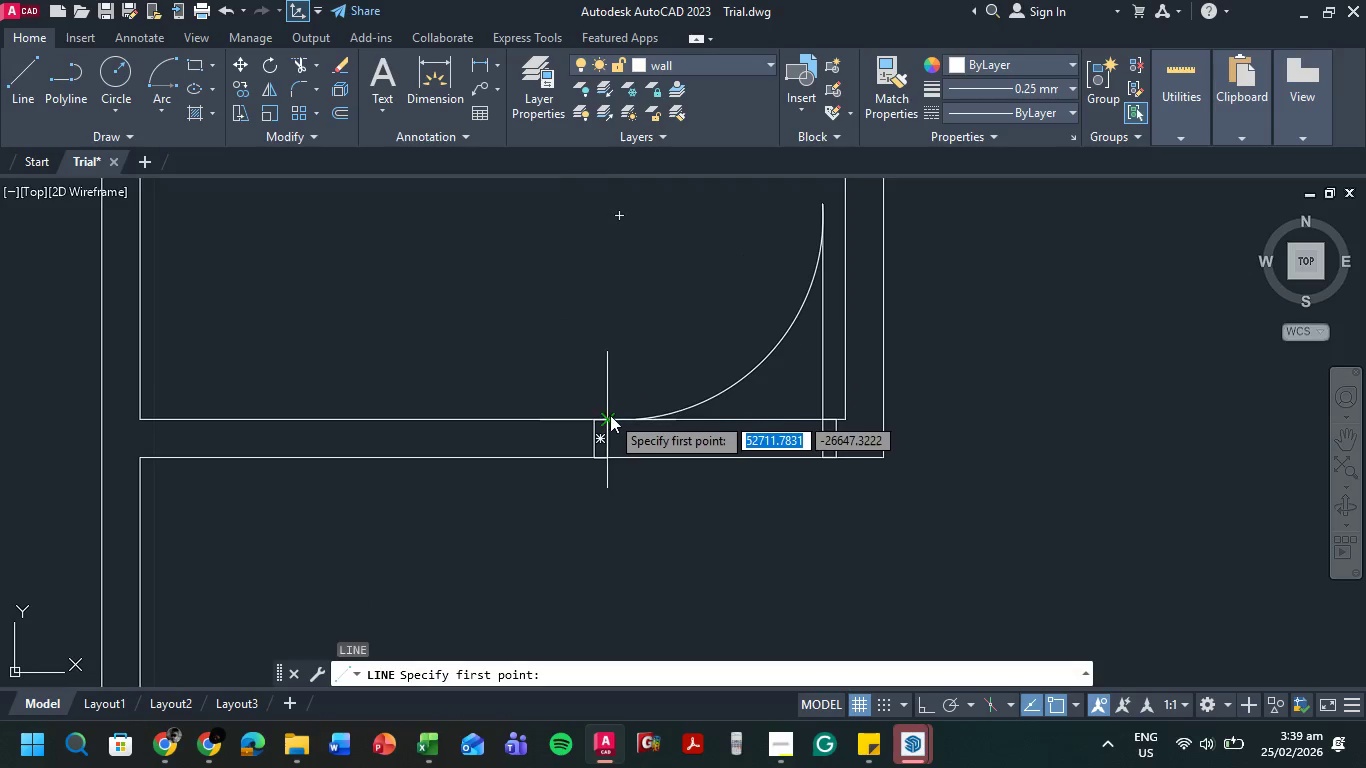 
left_click([609, 416])
 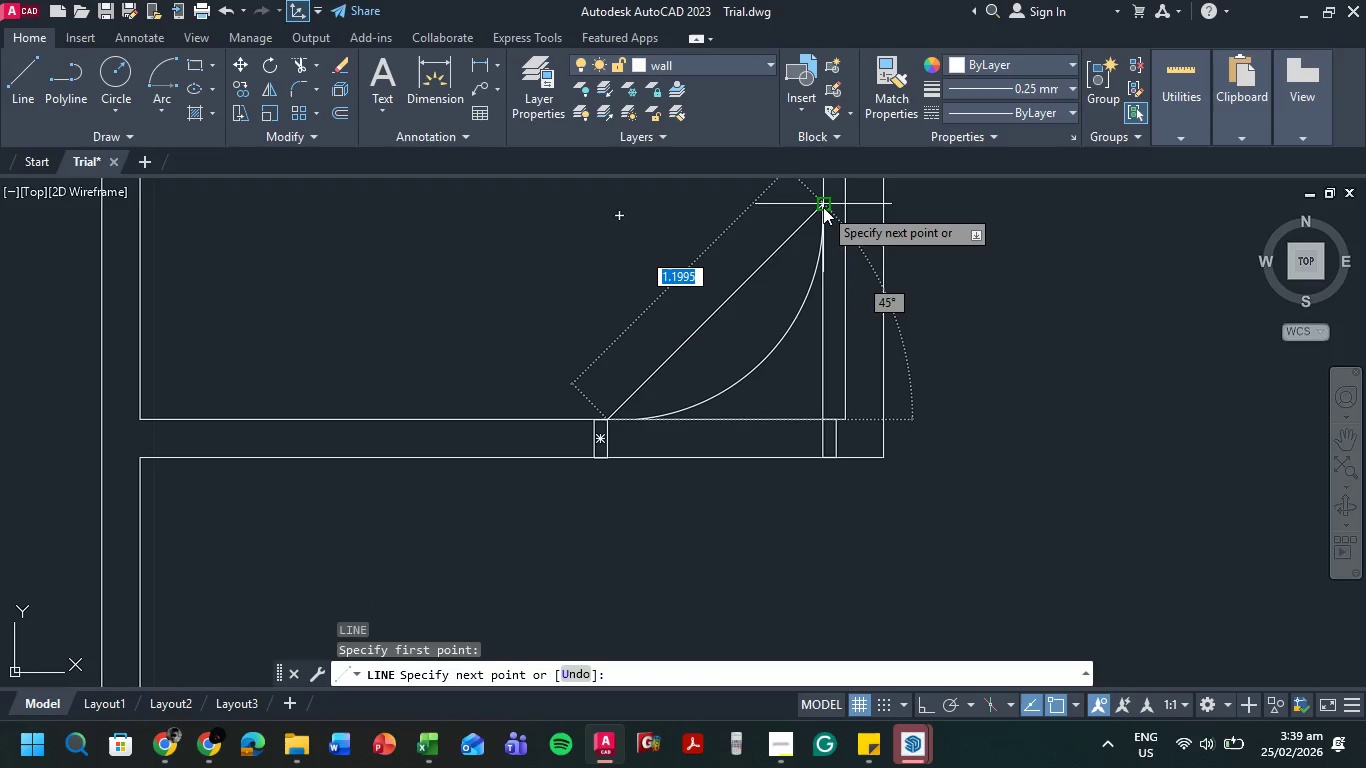 
left_click([823, 207])
 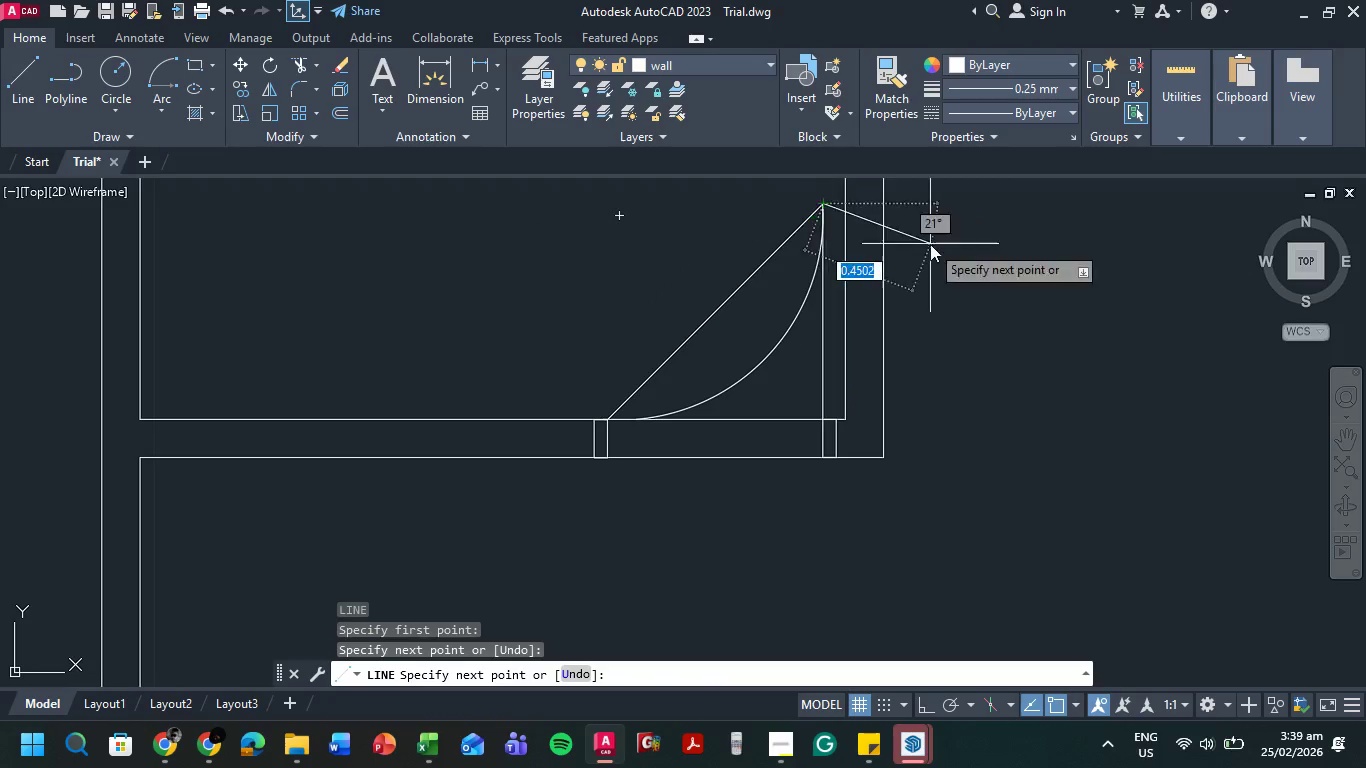 
key(Escape)
type(mi )
 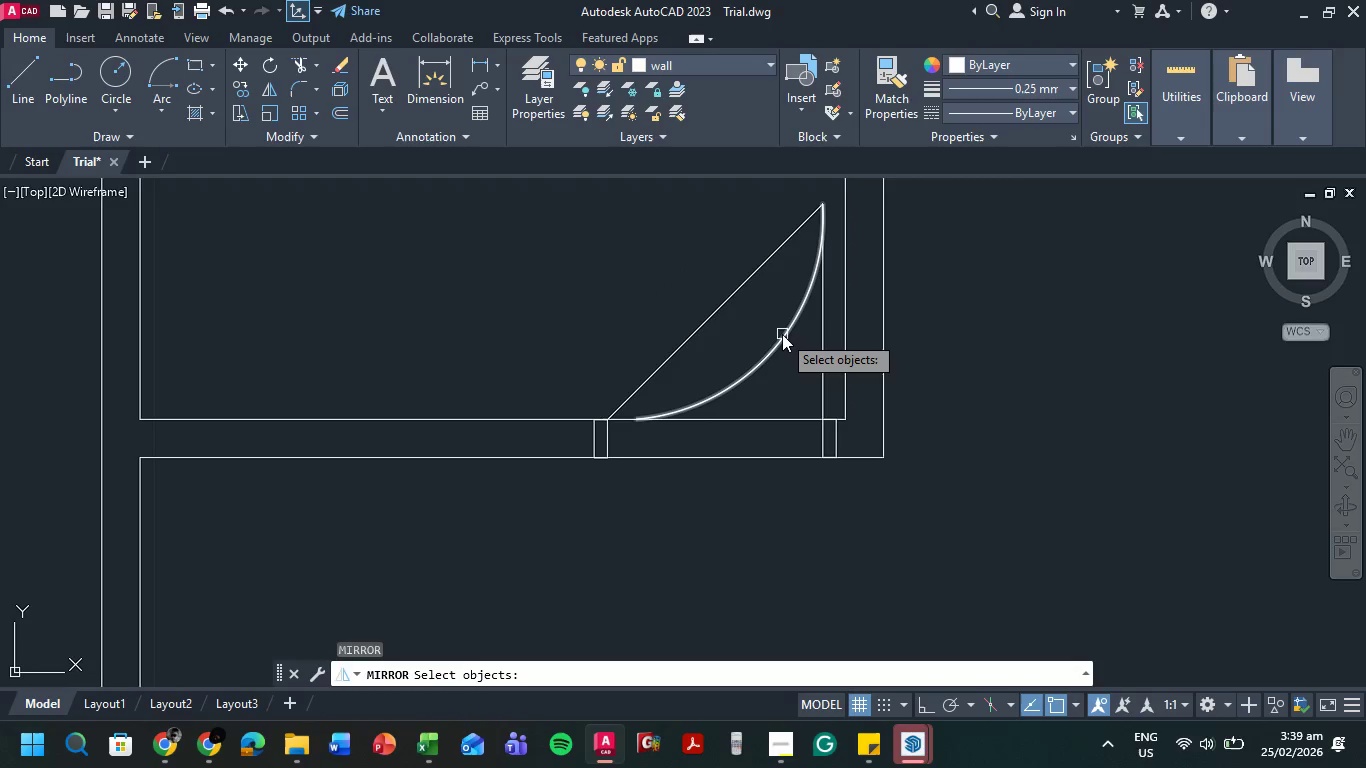 
left_click([782, 334])
 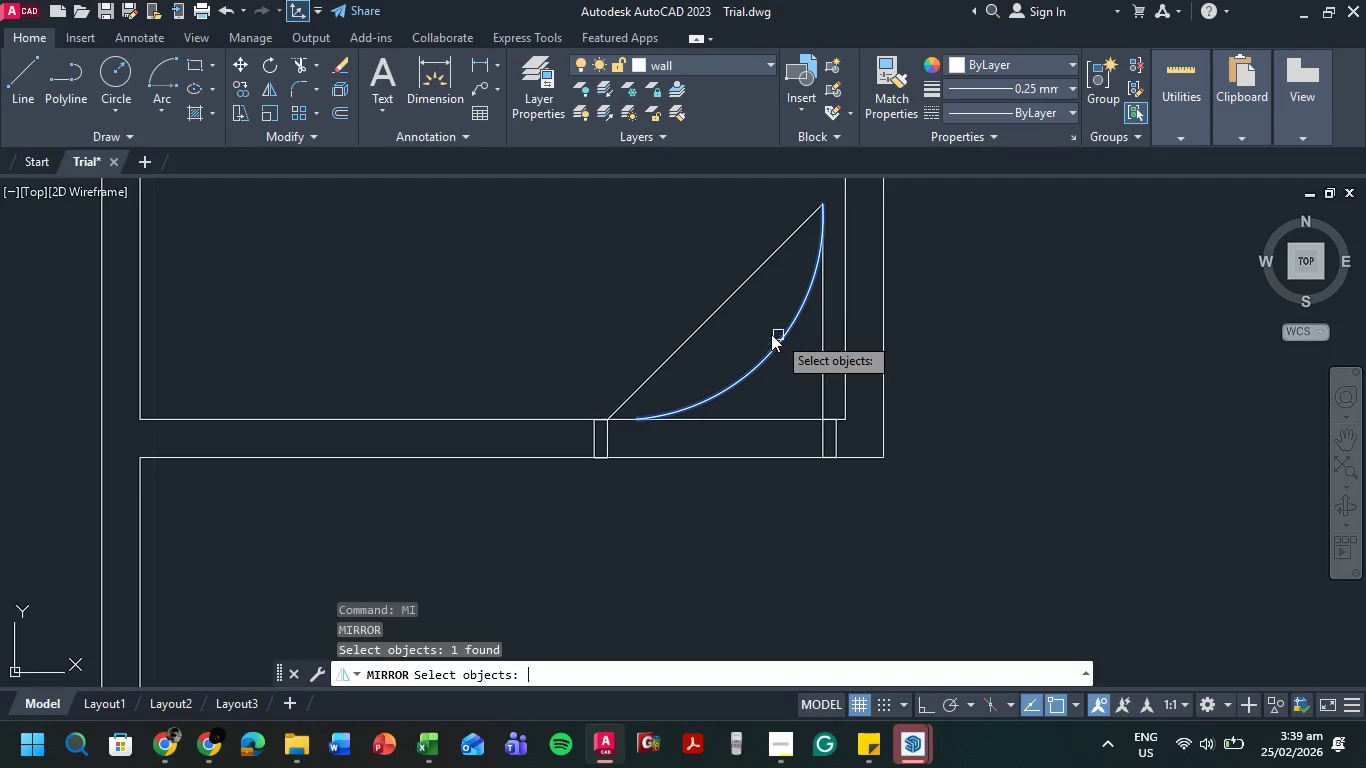 
key(Space)
 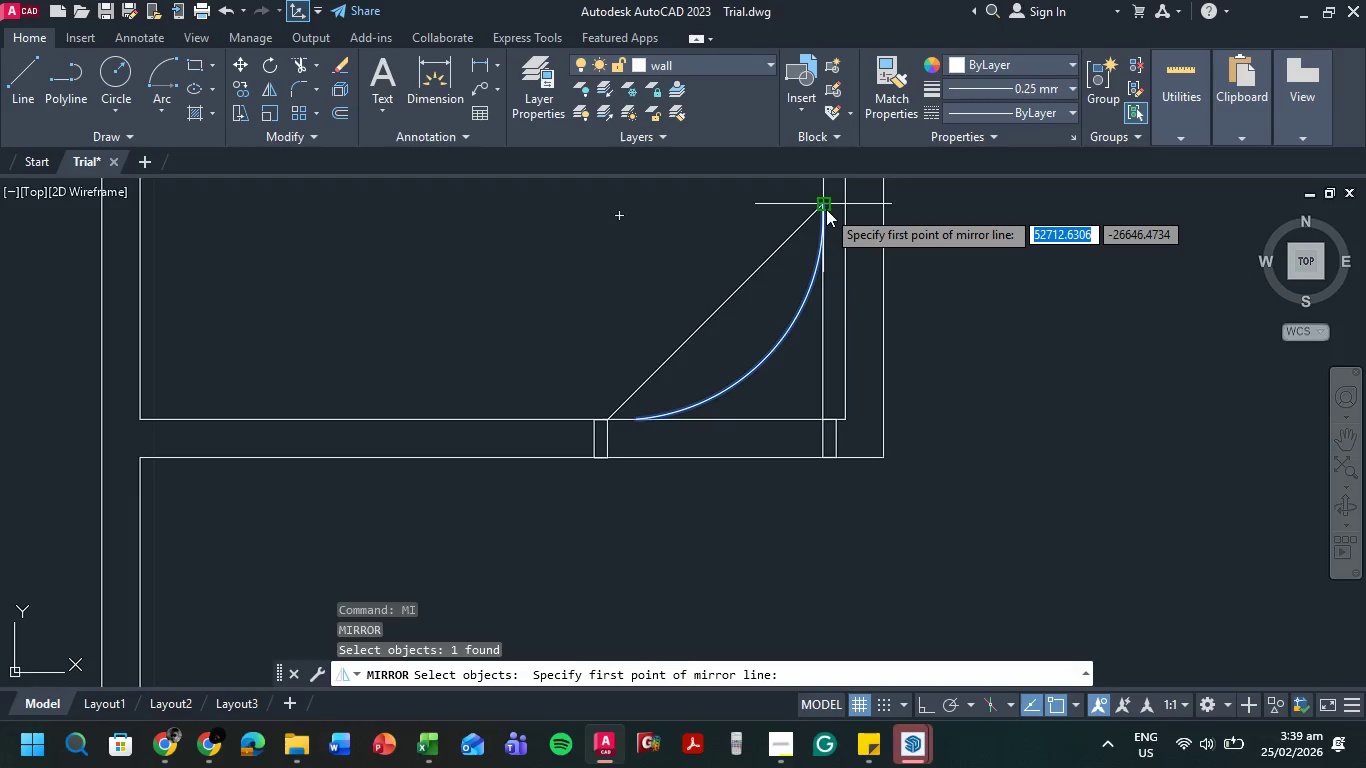 
left_click([826, 209])
 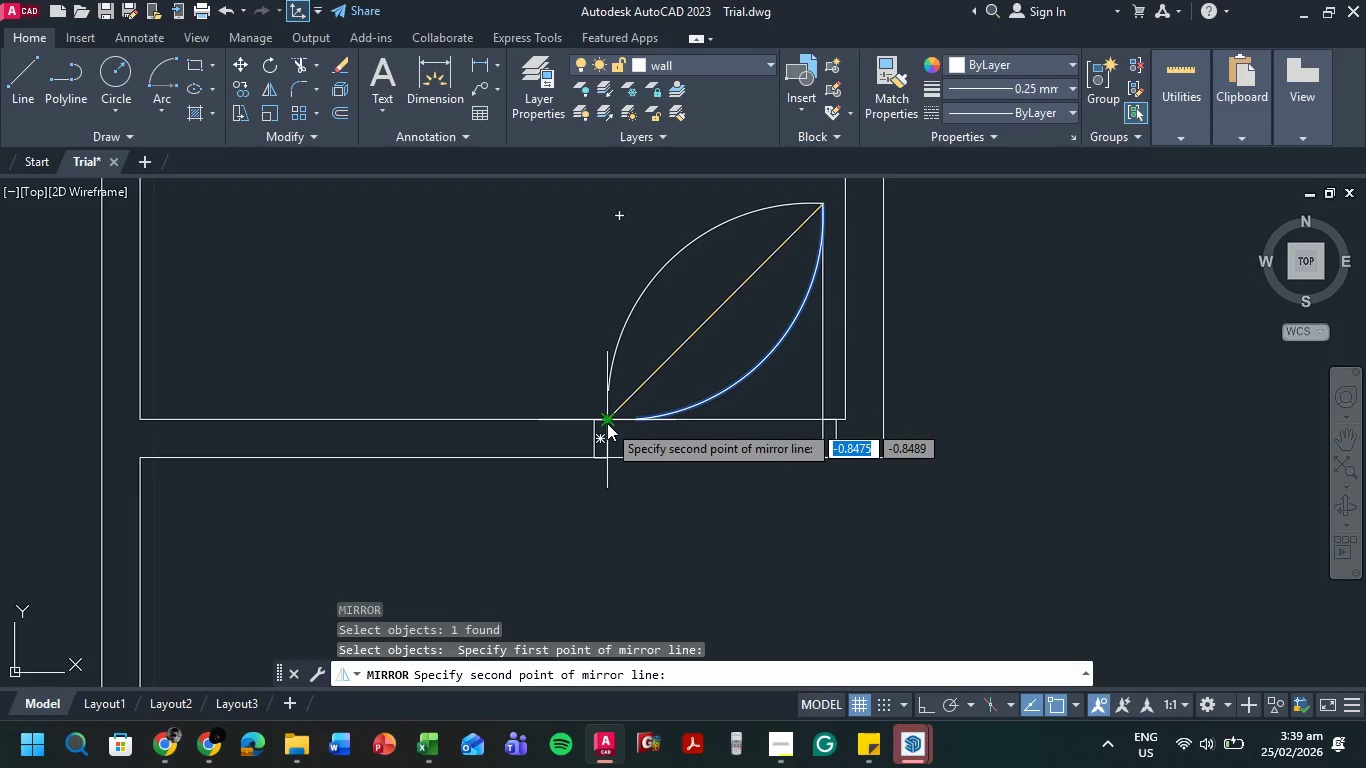 
left_click([607, 423])
 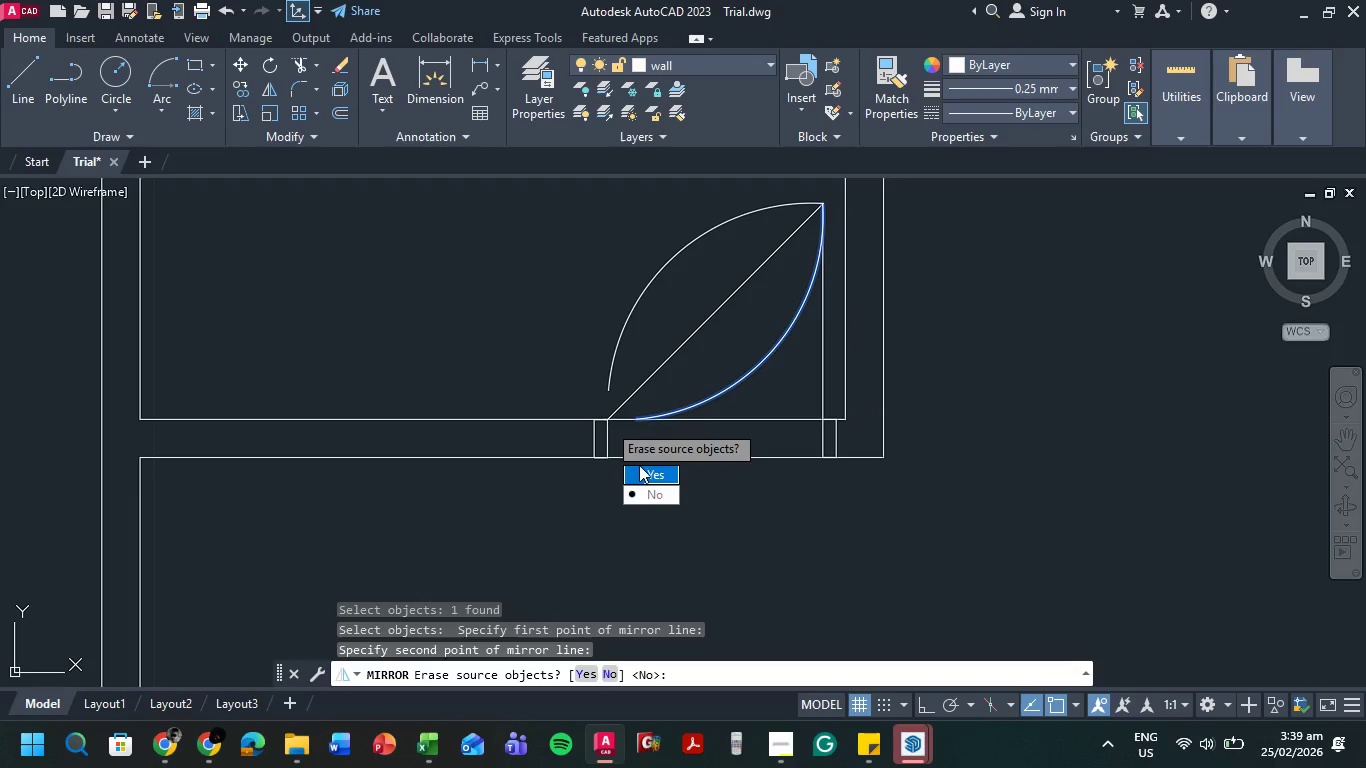 
left_click_drag(start_coordinate=[639, 465], to_coordinate=[607, 423])
 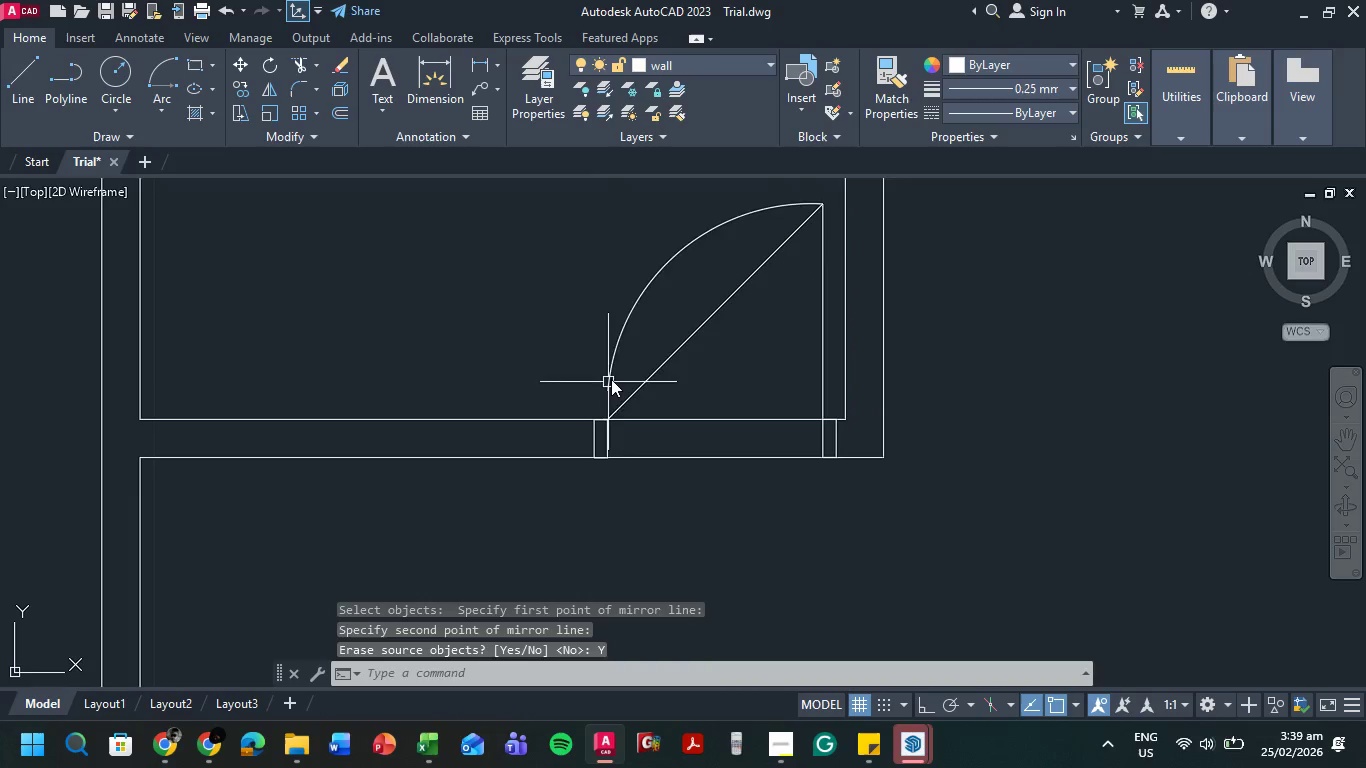 
left_click([610, 378])
 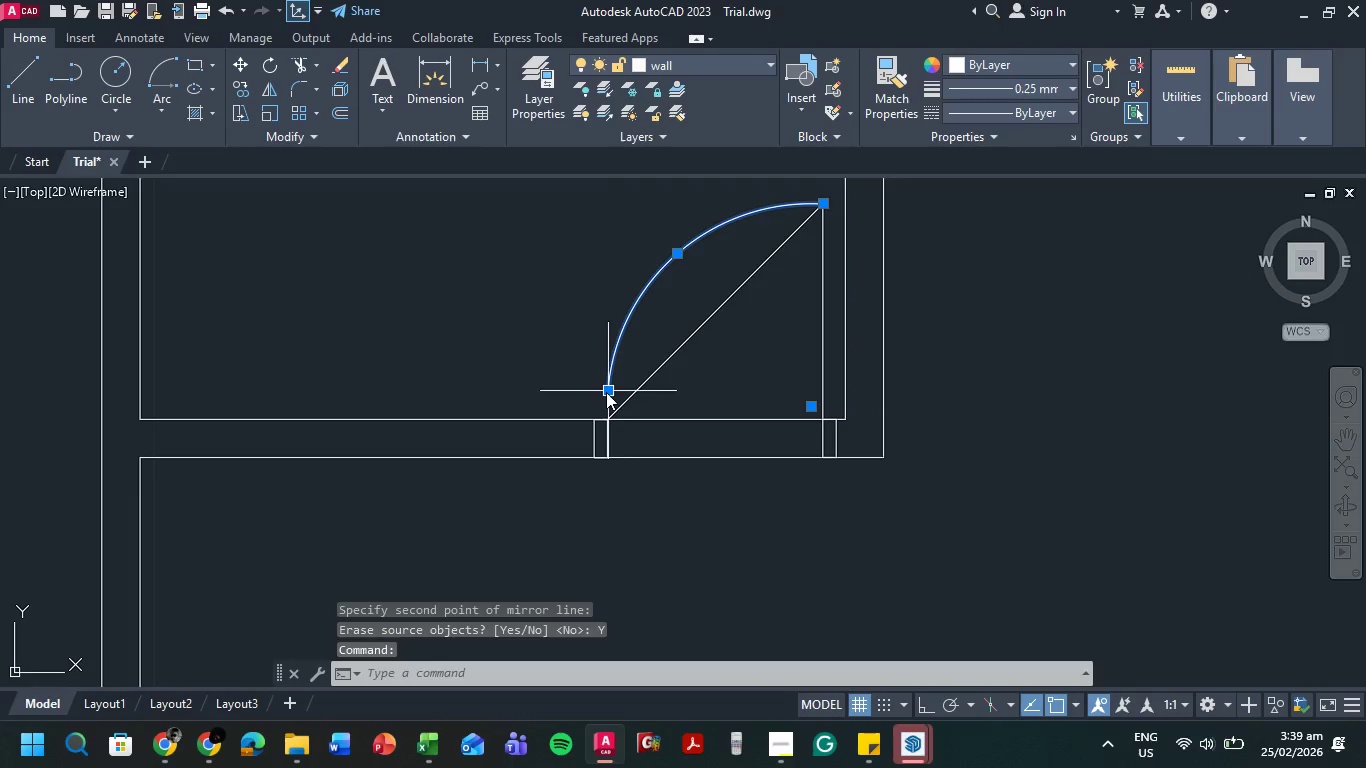 
left_click([606, 392])
 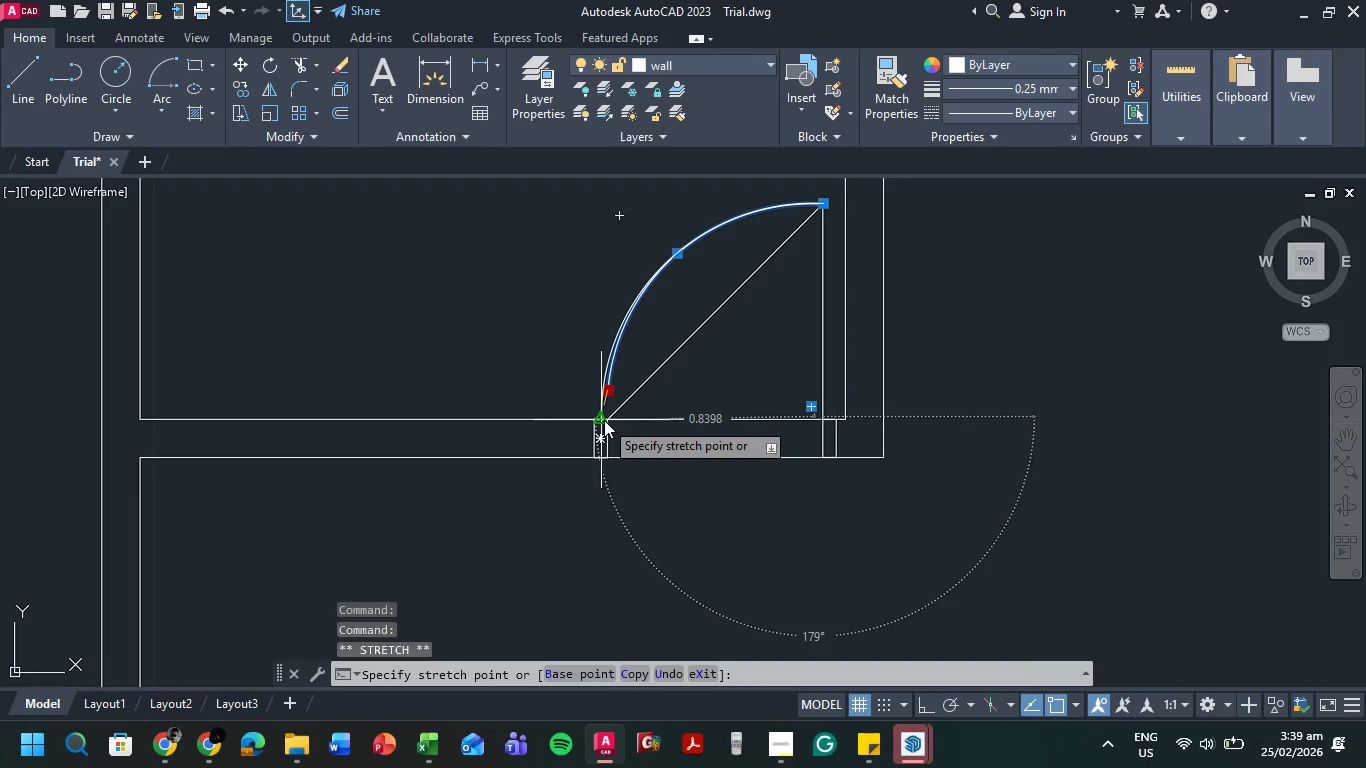 
scroll: coordinate [604, 420], scroll_direction: up, amount: 3.0
 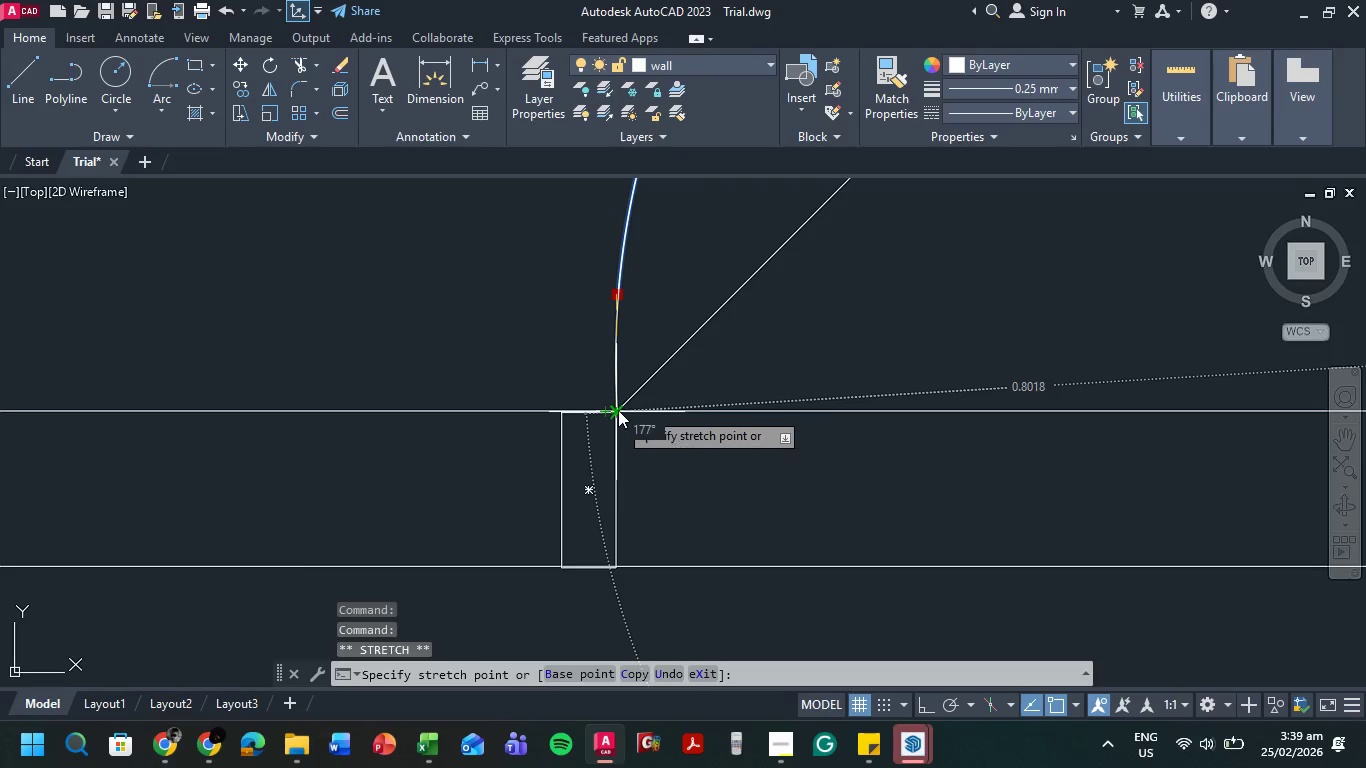 
left_click([618, 410])
 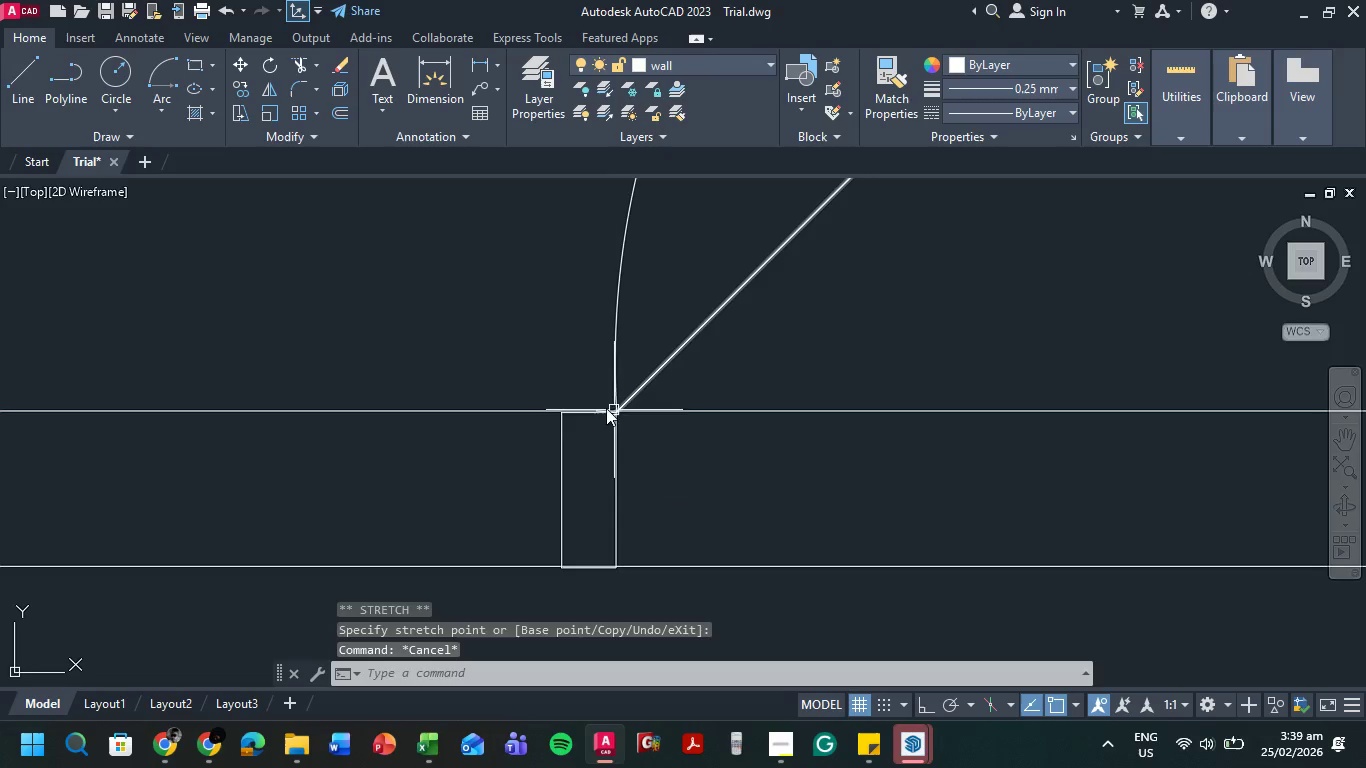 
key(Escape)
 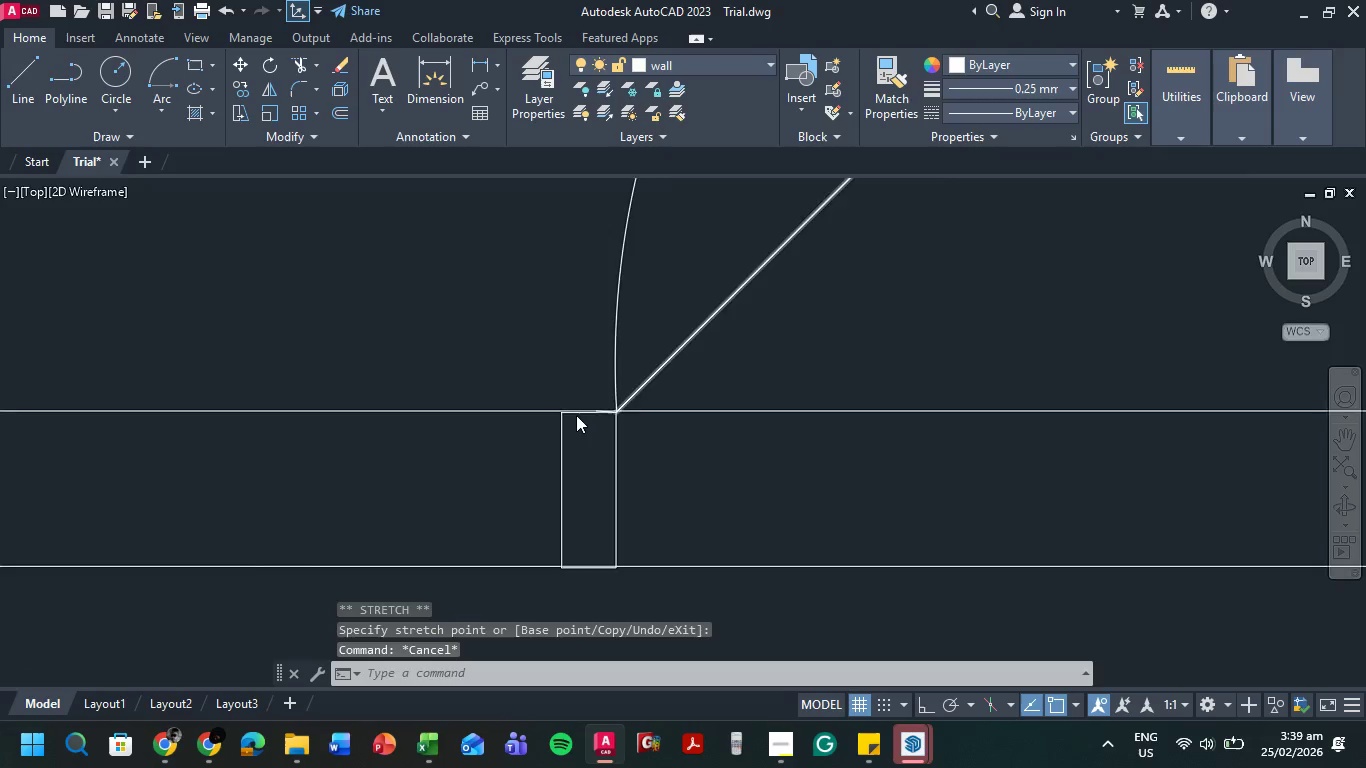 
scroll: coordinate [576, 415], scroll_direction: down, amount: 3.0
 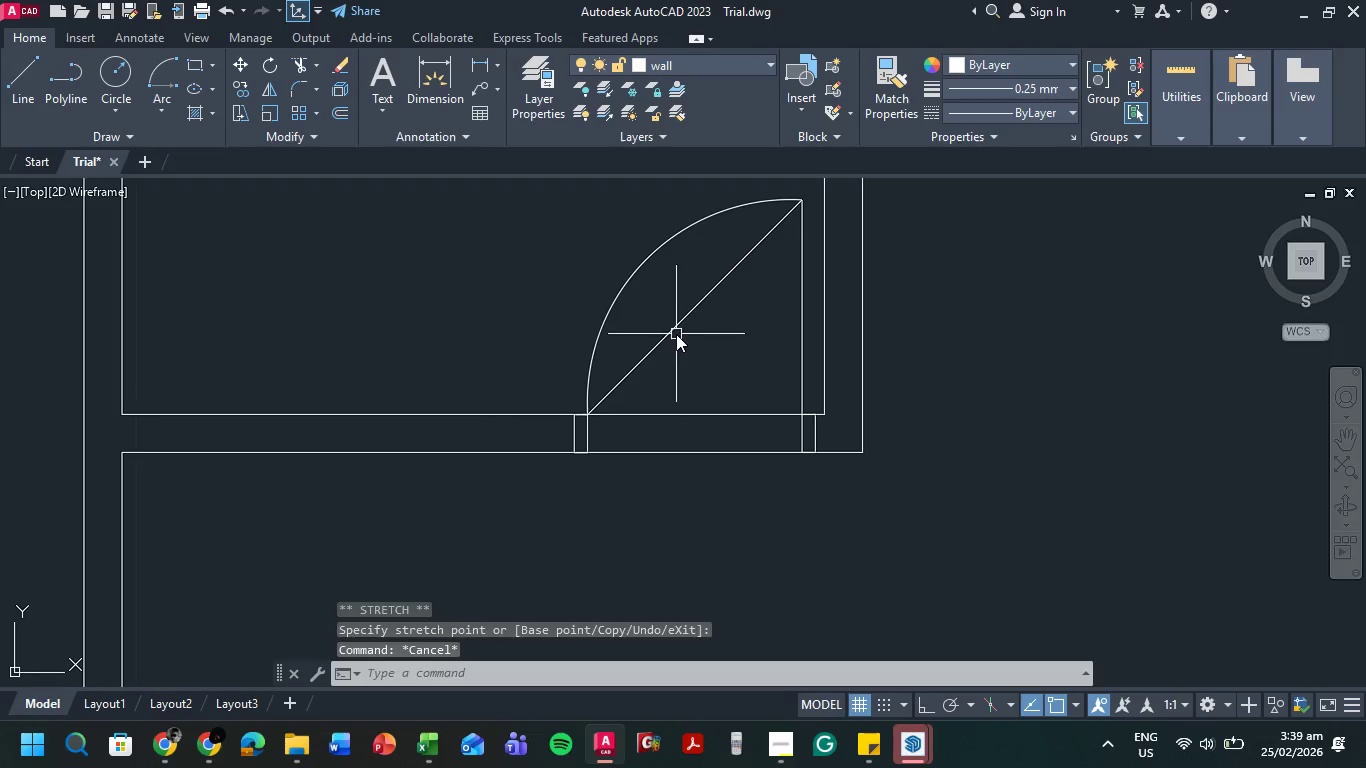 
left_click([674, 327])
 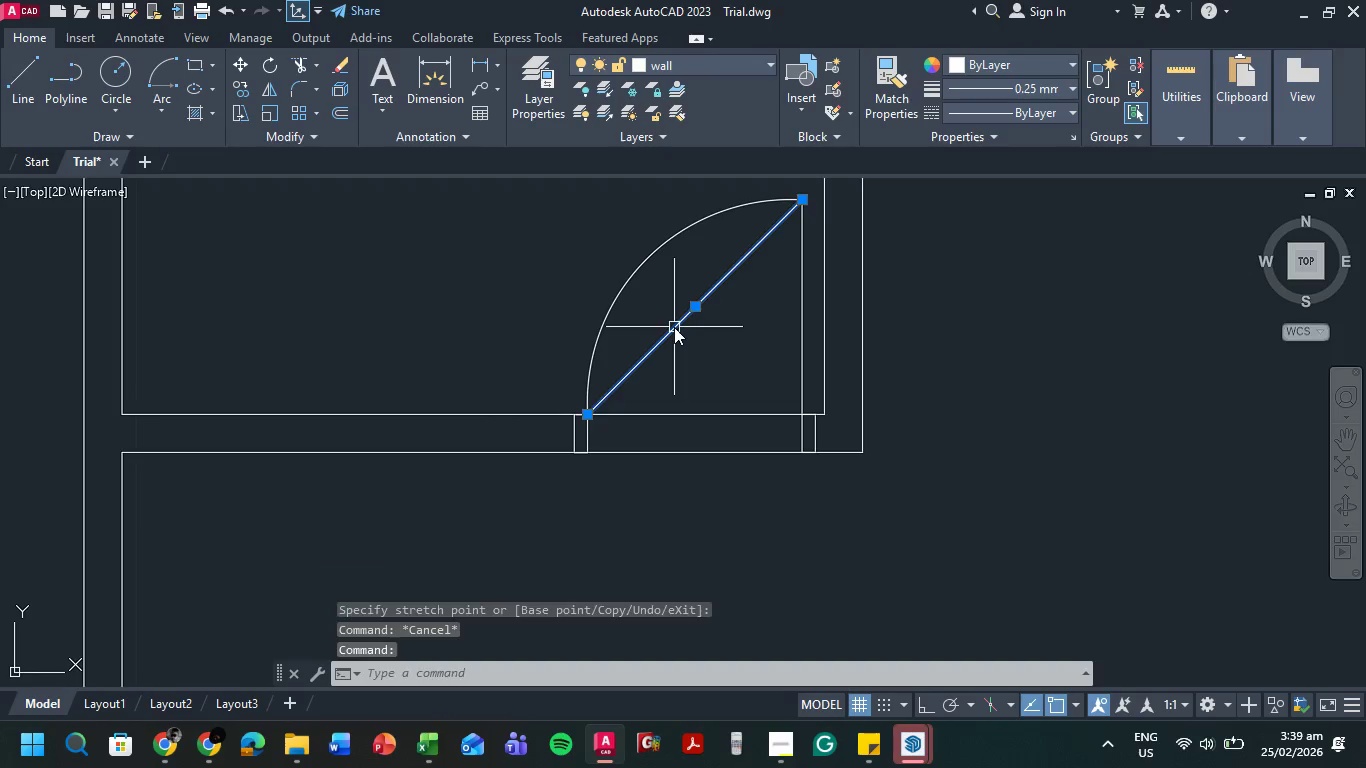 
key(Delete)
 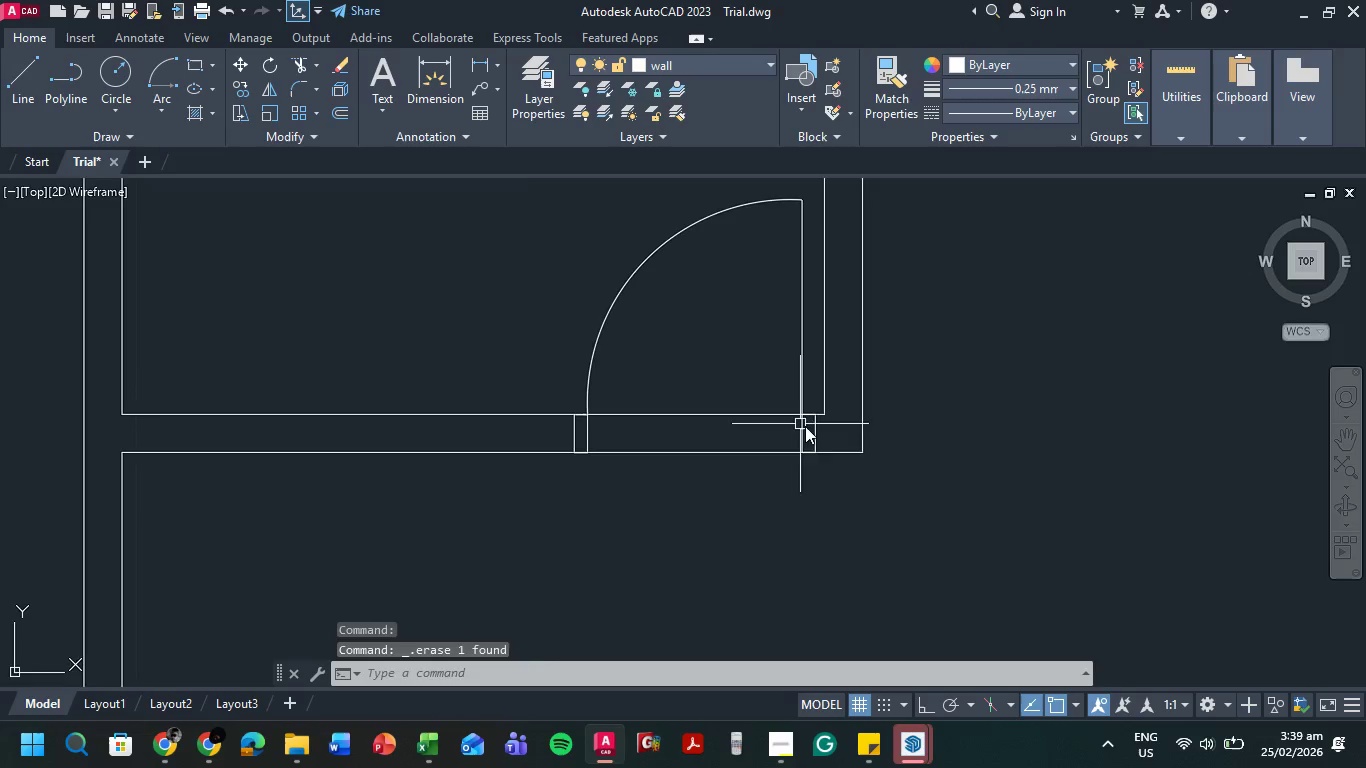 
scroll: coordinate [807, 426], scroll_direction: down, amount: 2.0
 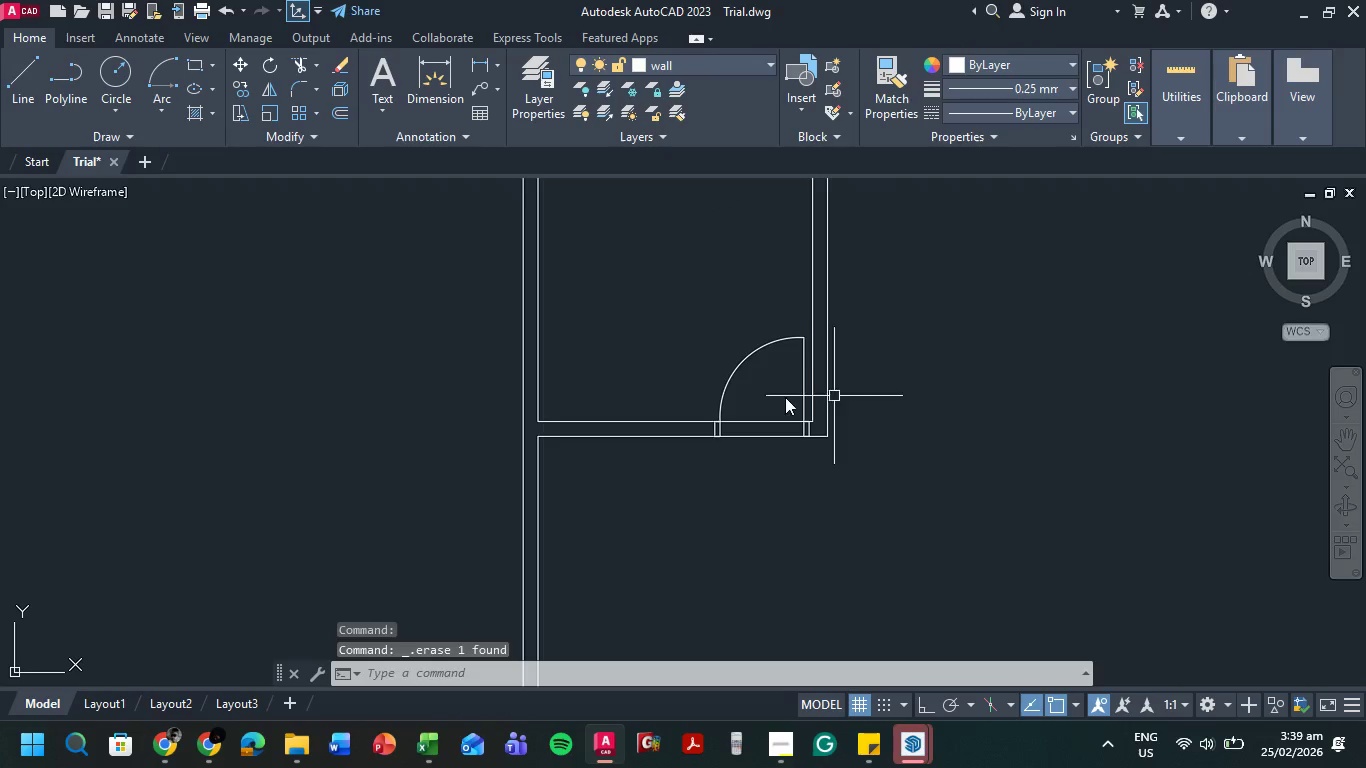 
scroll: coordinate [754, 397], scroll_direction: up, amount: 3.0
 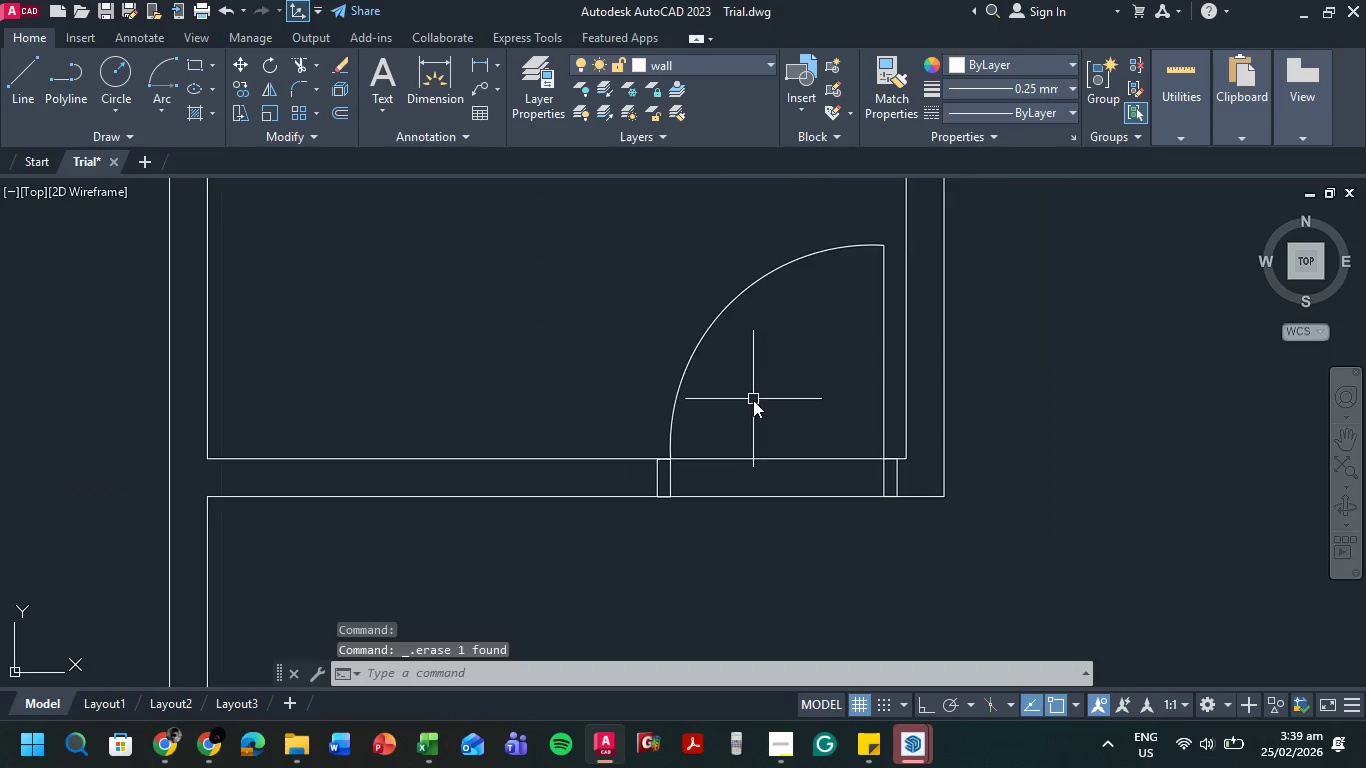 
scroll: coordinate [753, 399], scroll_direction: down, amount: 1.0
 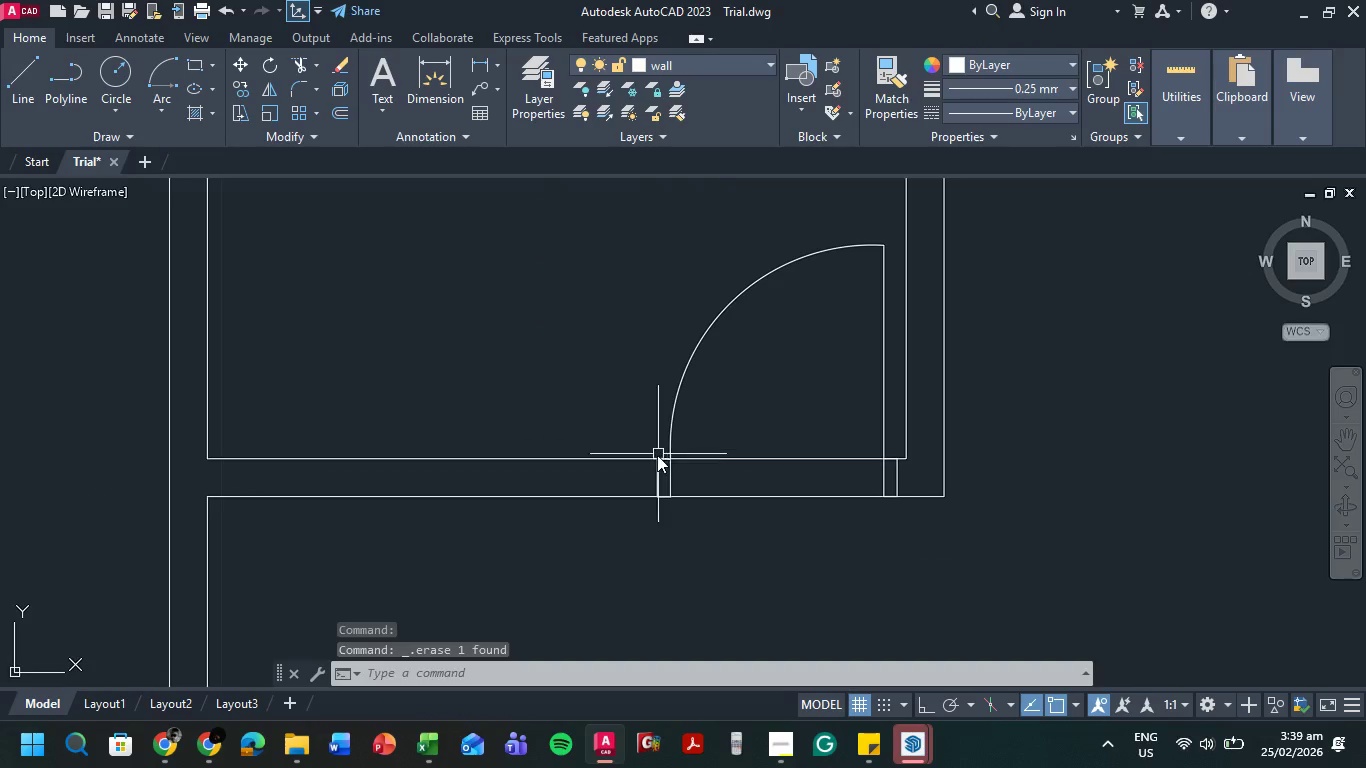 
scroll: coordinate [769, 485], scroll_direction: up, amount: 8.0
 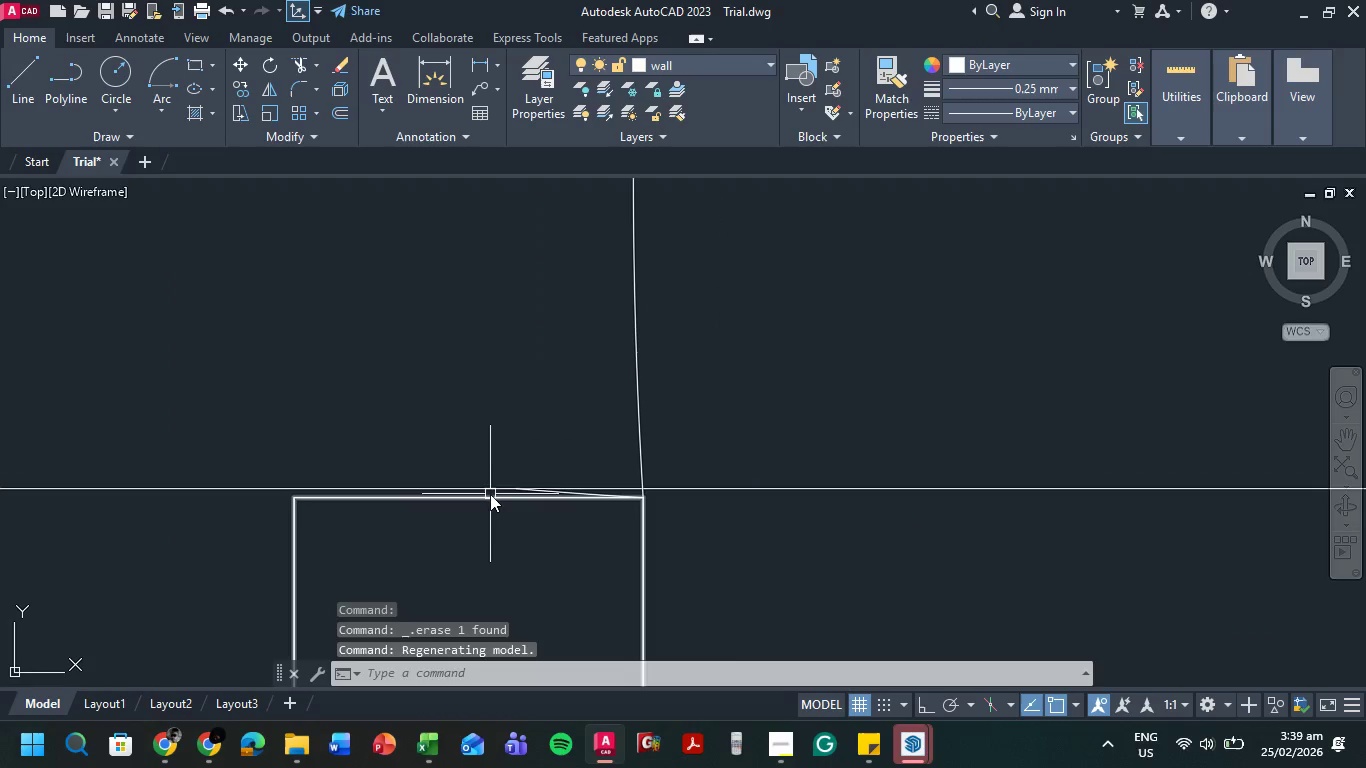 
left_click([491, 496])
 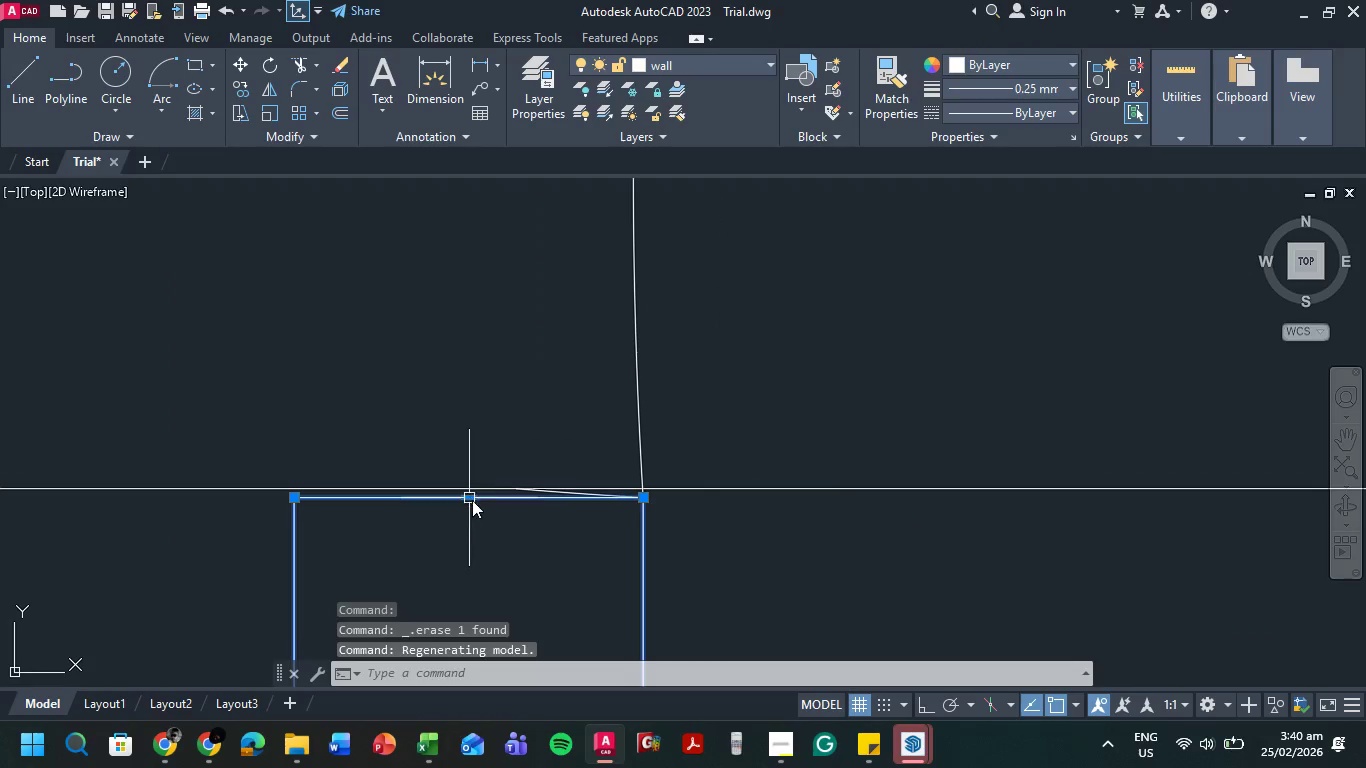 
left_click([471, 500])
 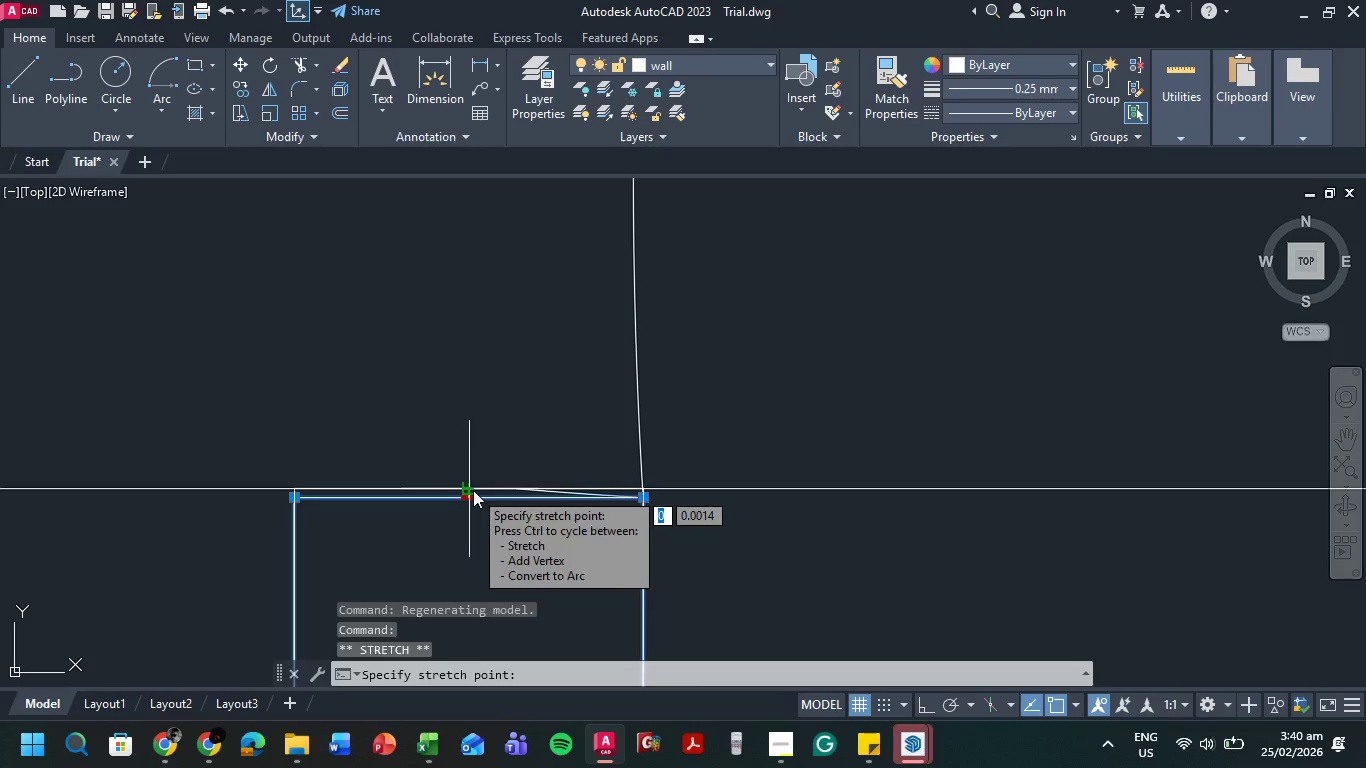 
left_click([473, 490])
 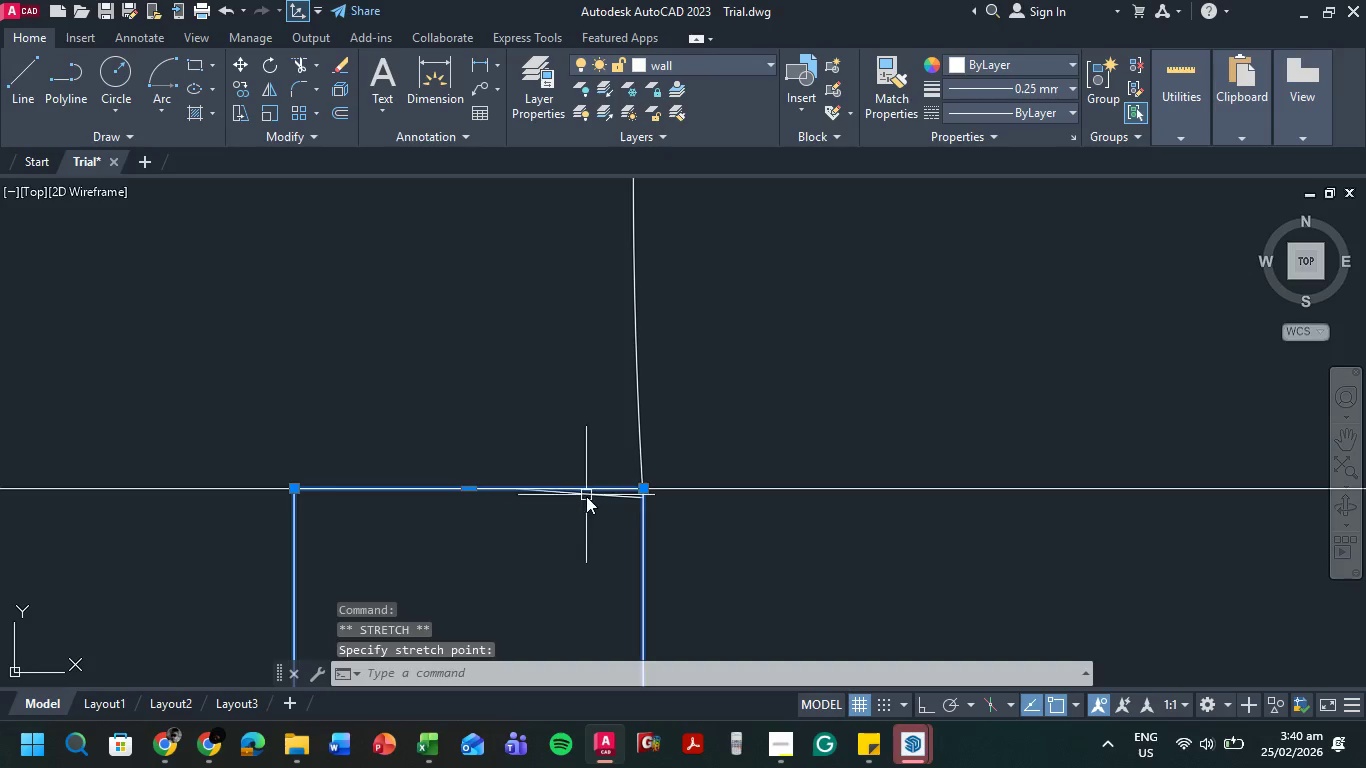 
key(Escape)
 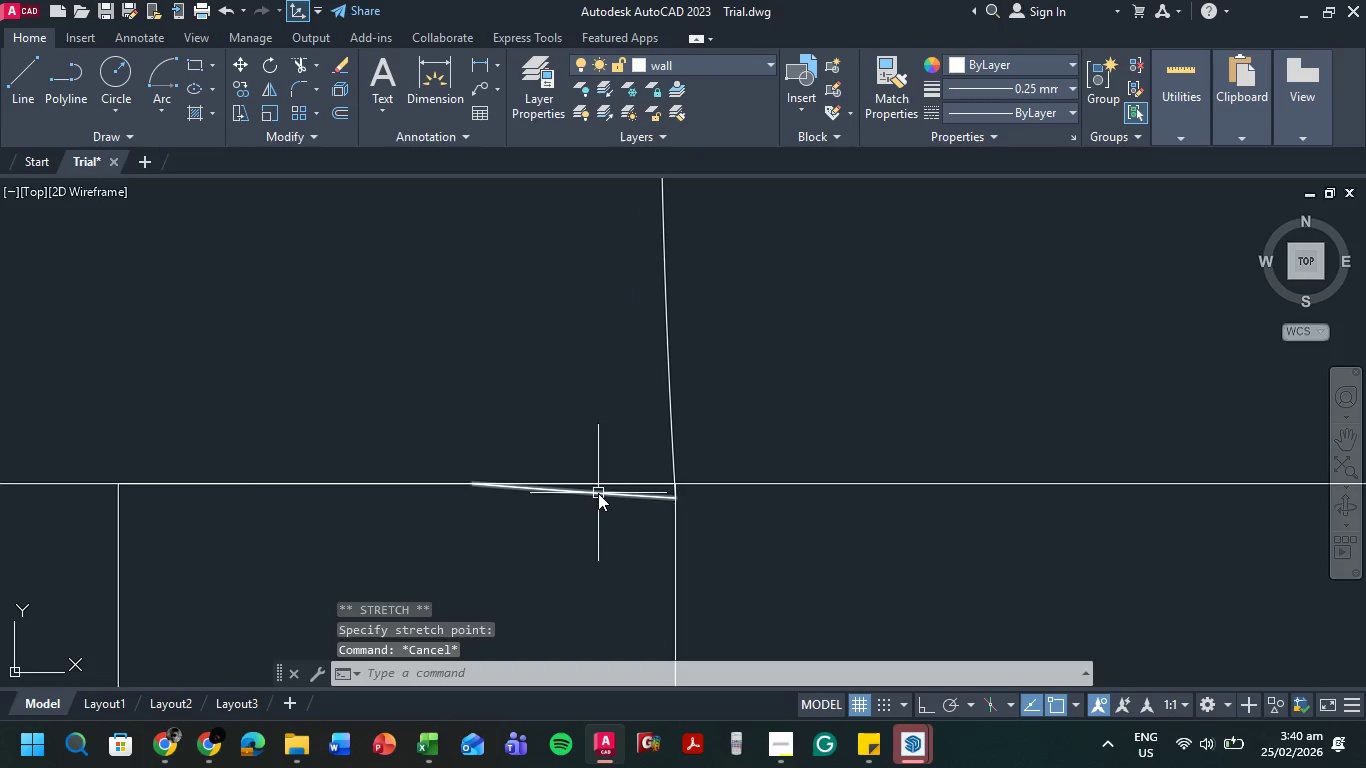 
scroll: coordinate [586, 498], scroll_direction: up, amount: 1.0
 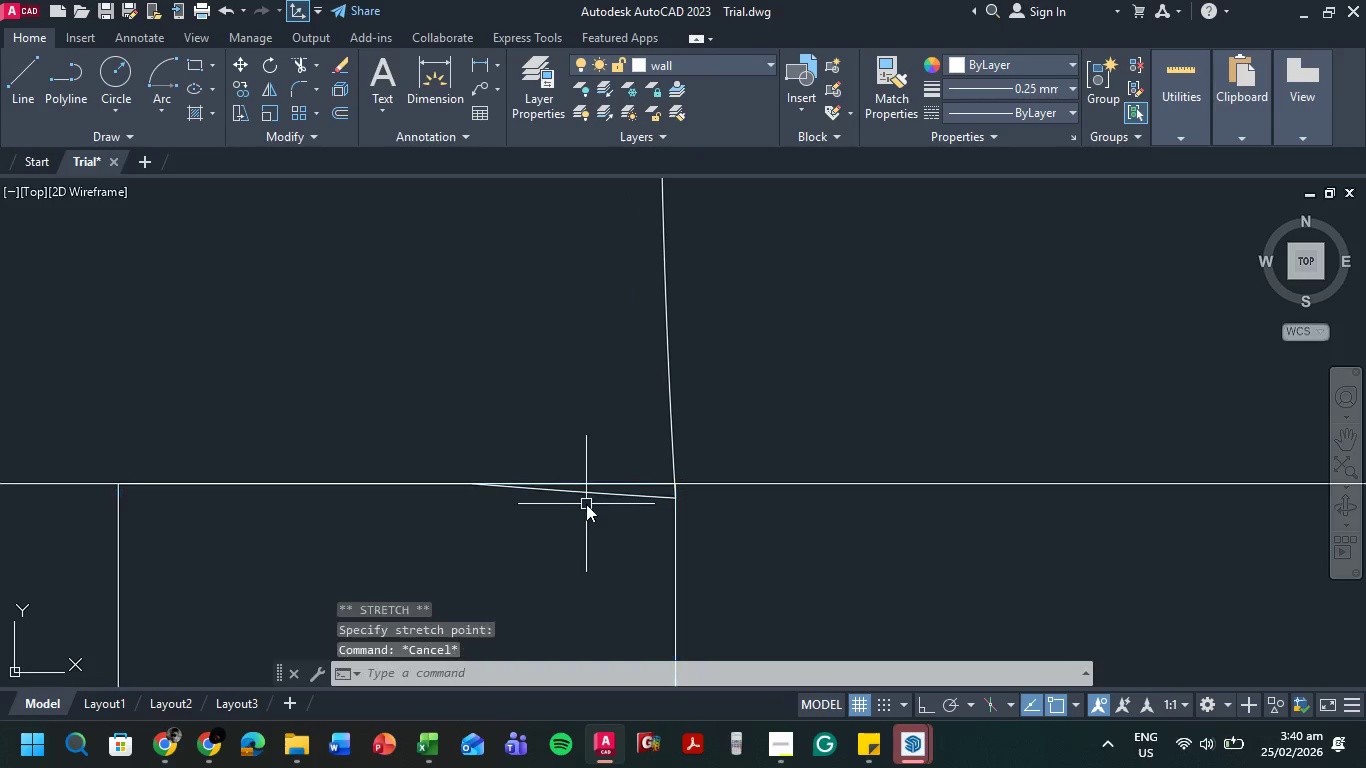 
left_click([598, 493])
 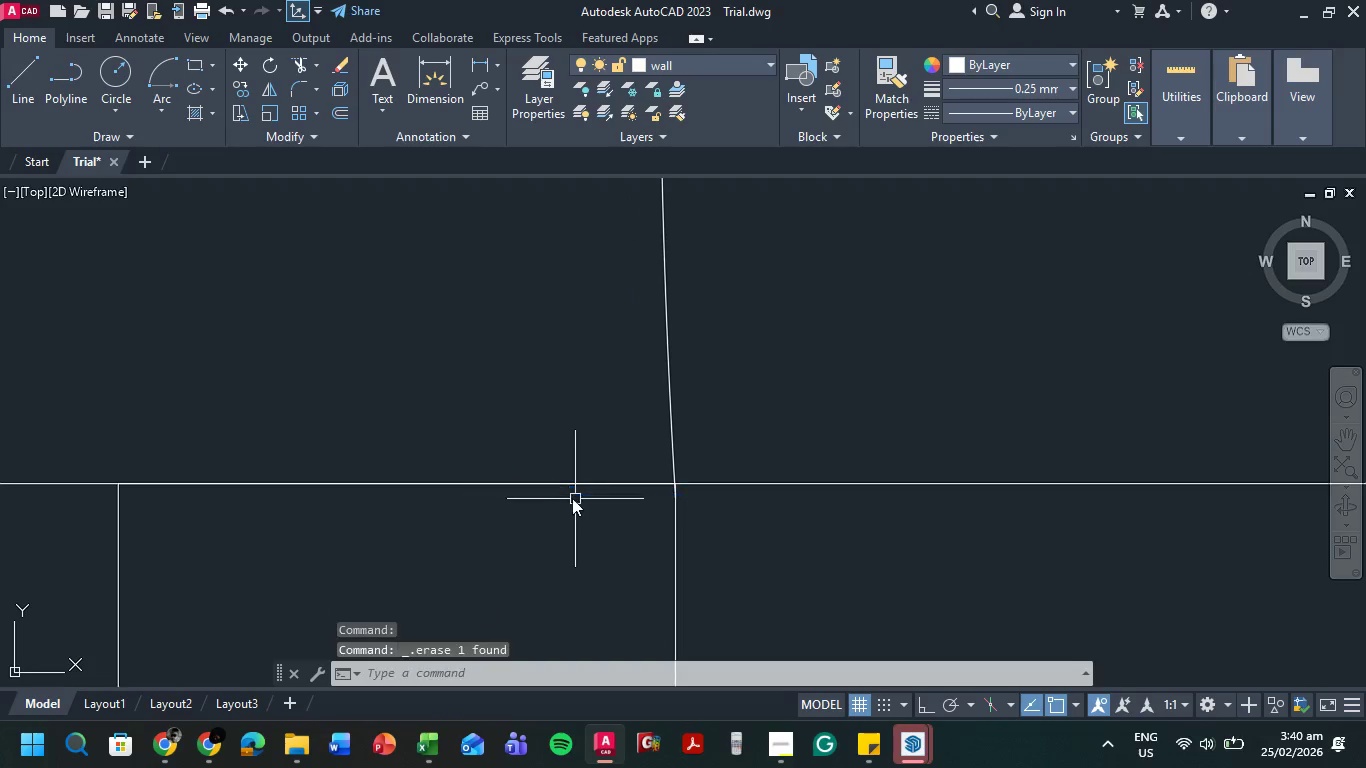 
key(Delete)
 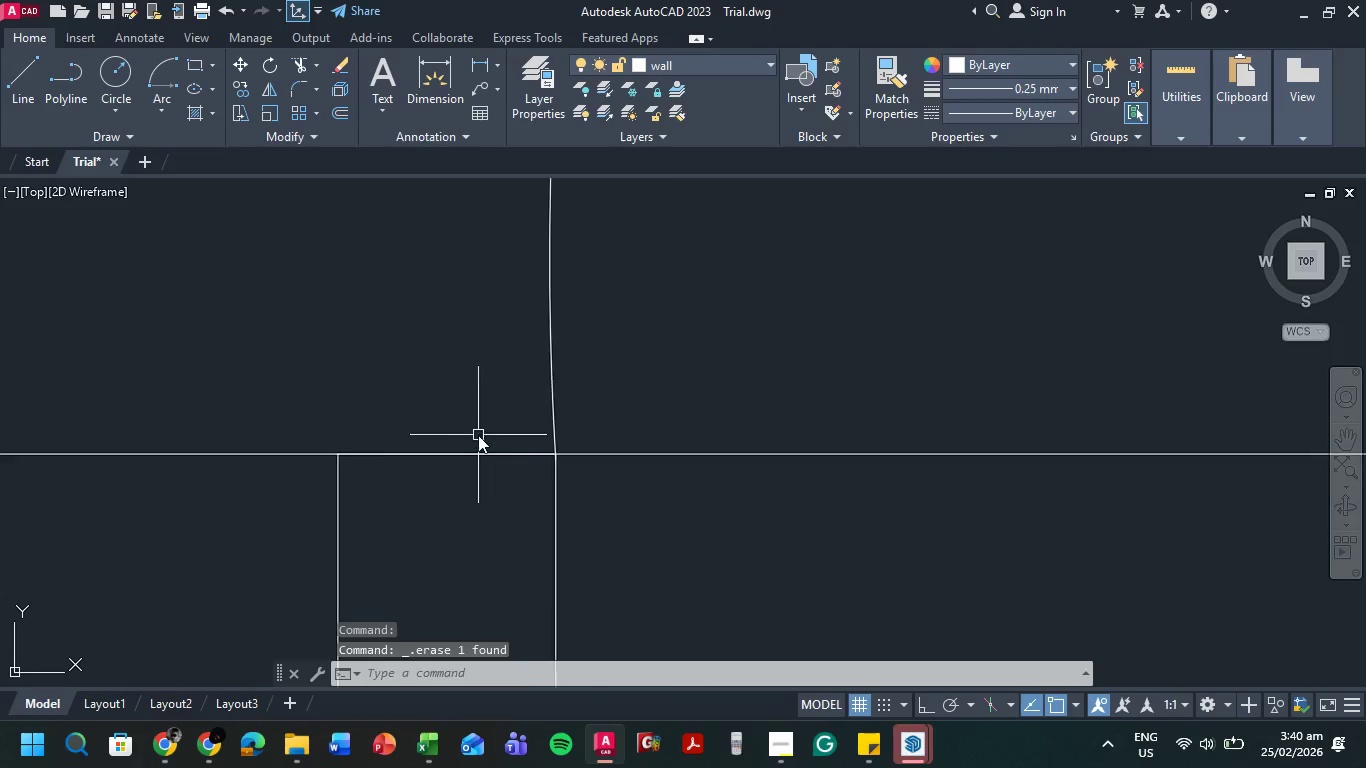 
scroll: coordinate [1019, 464], scroll_direction: down, amount: 9.0
 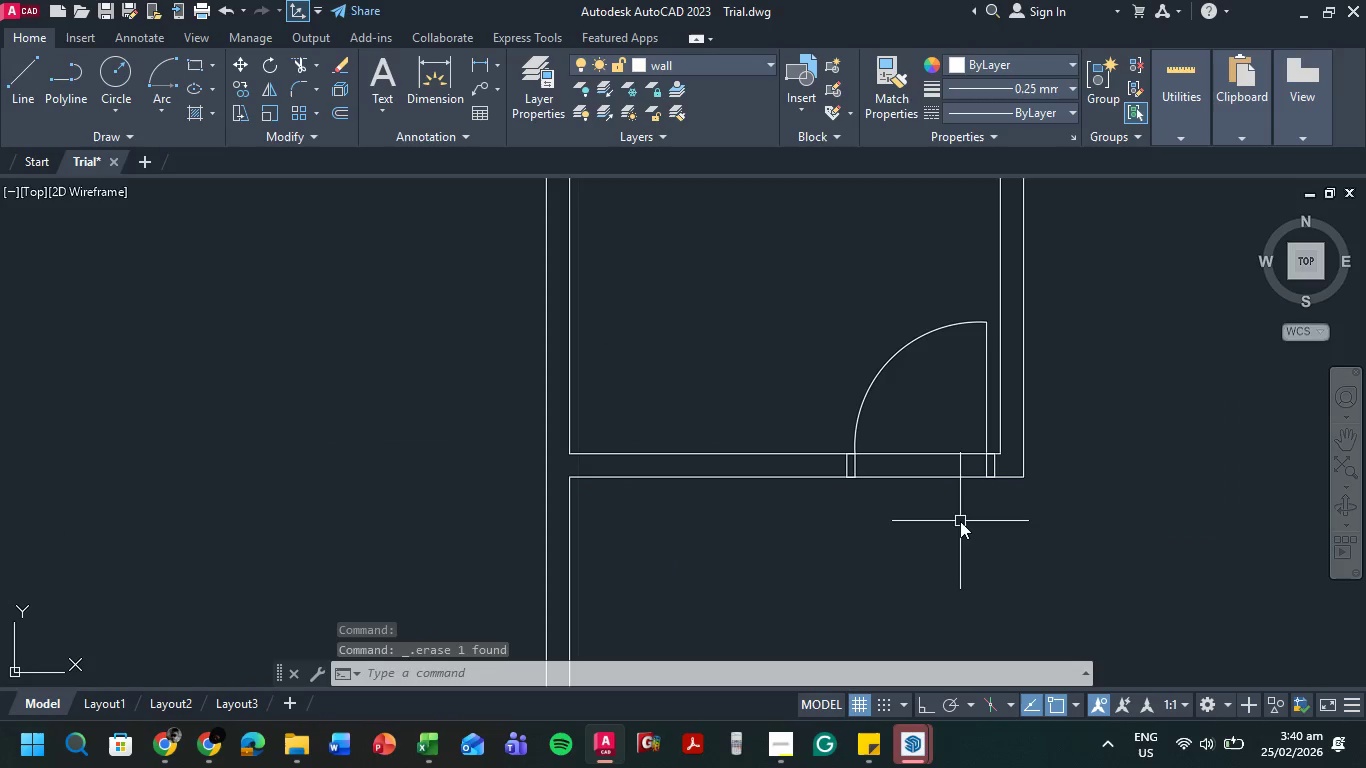 
type(tr )
 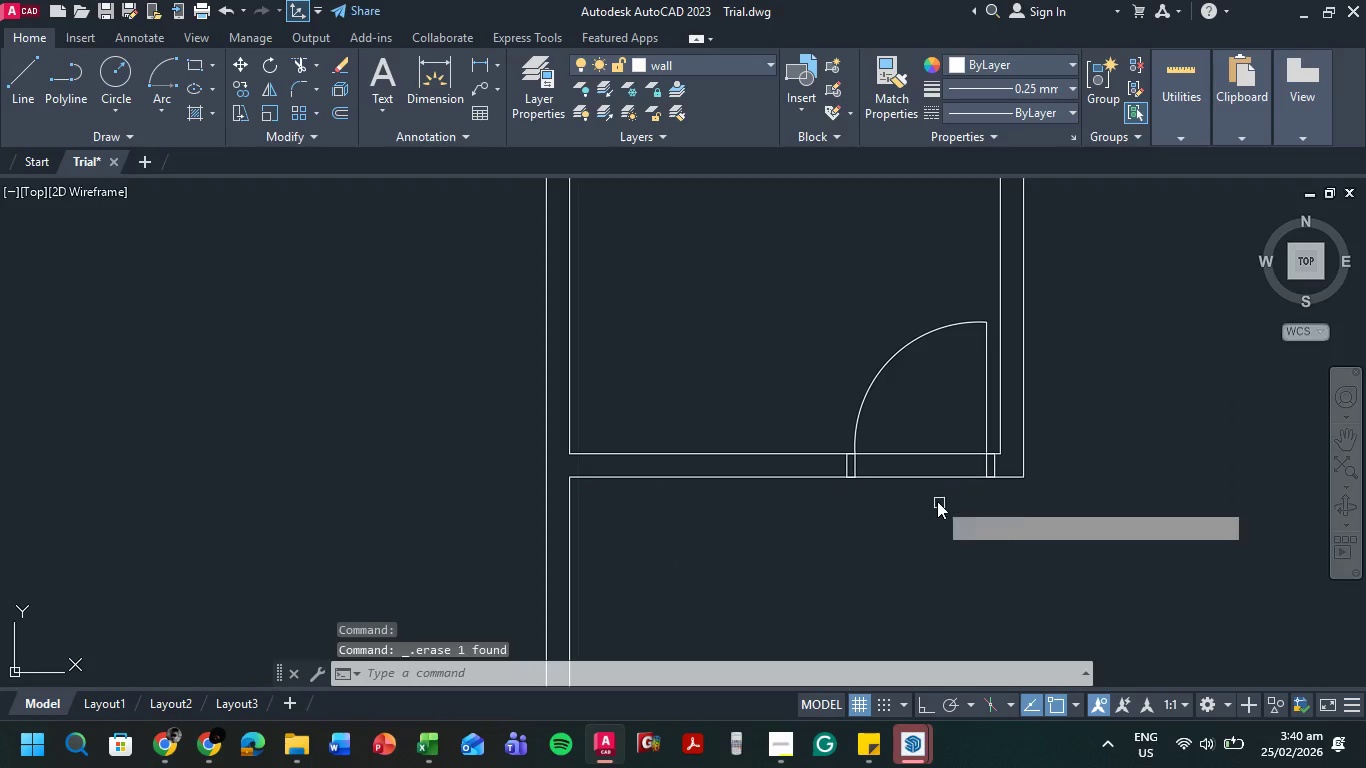 
left_click([937, 501])
 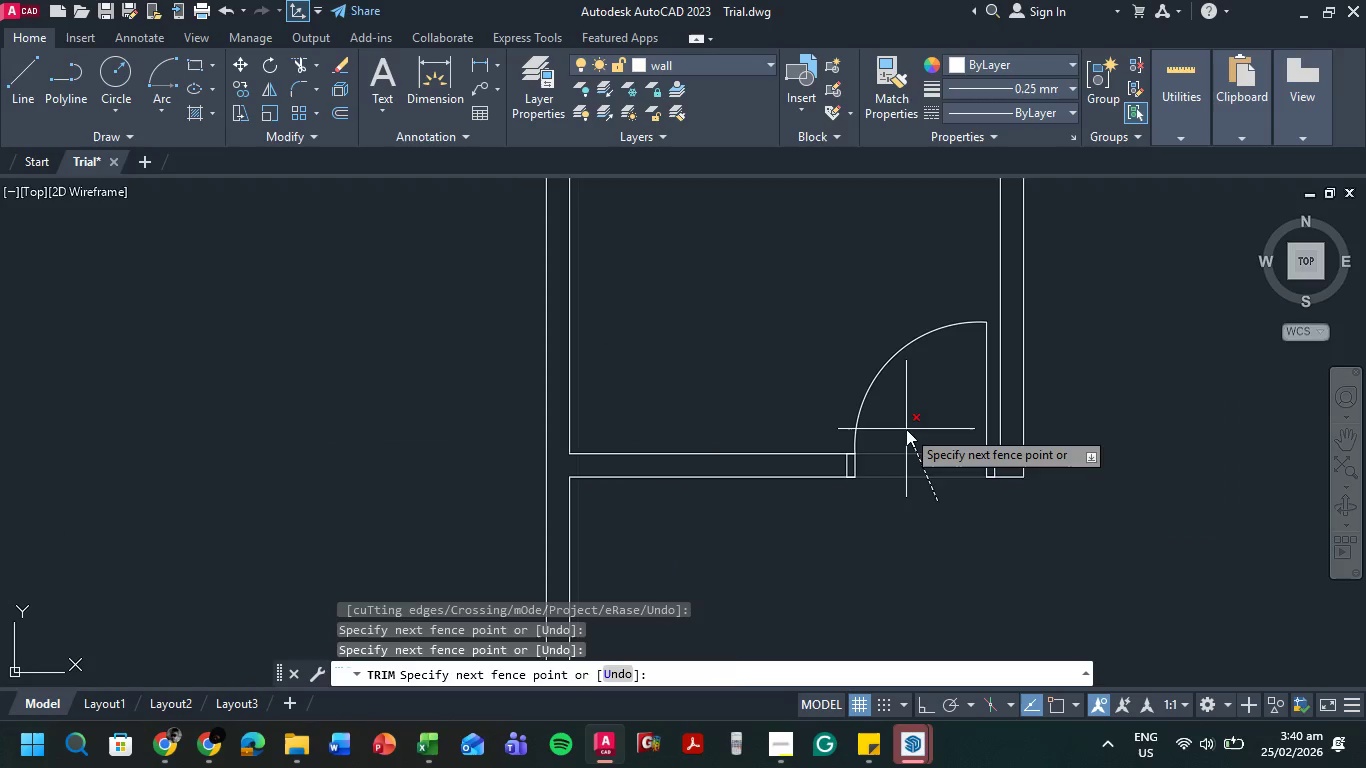 
left_click([906, 429])
 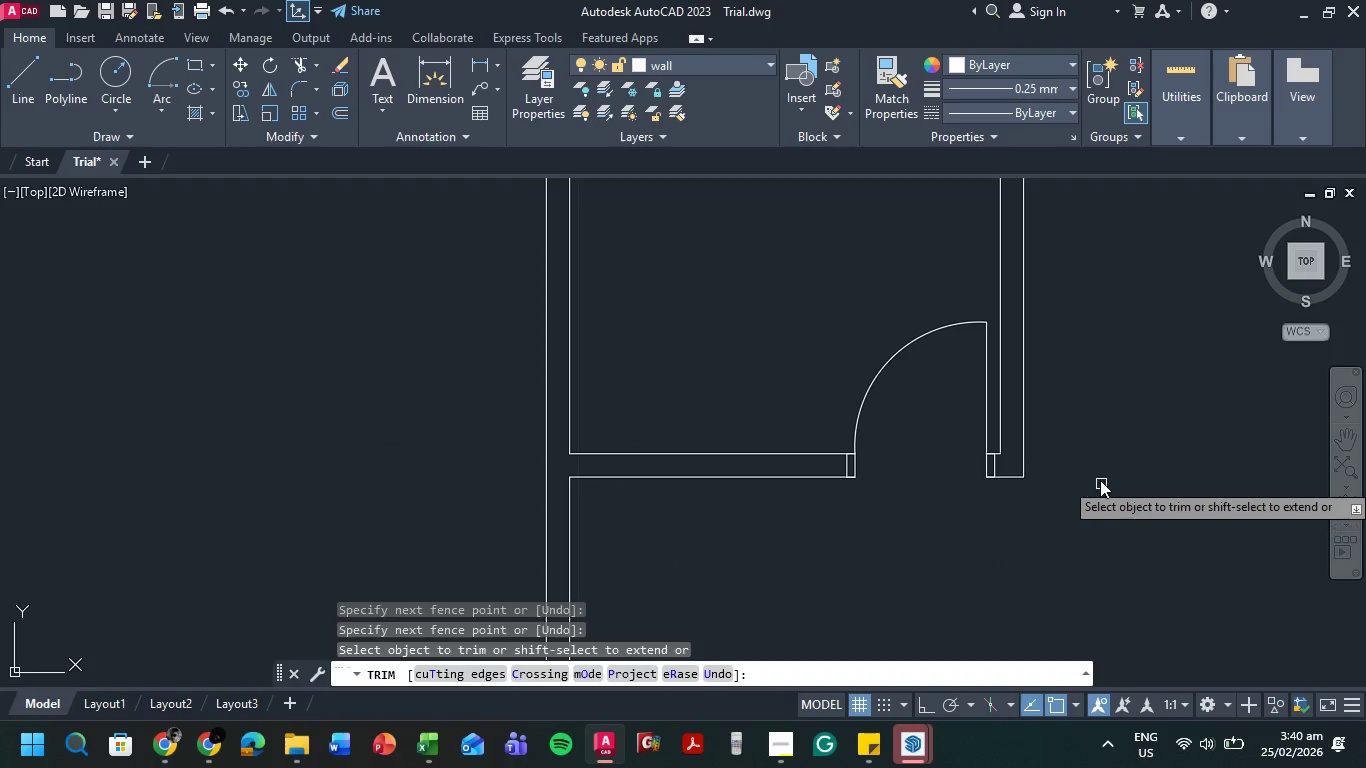 
key(Escape)
 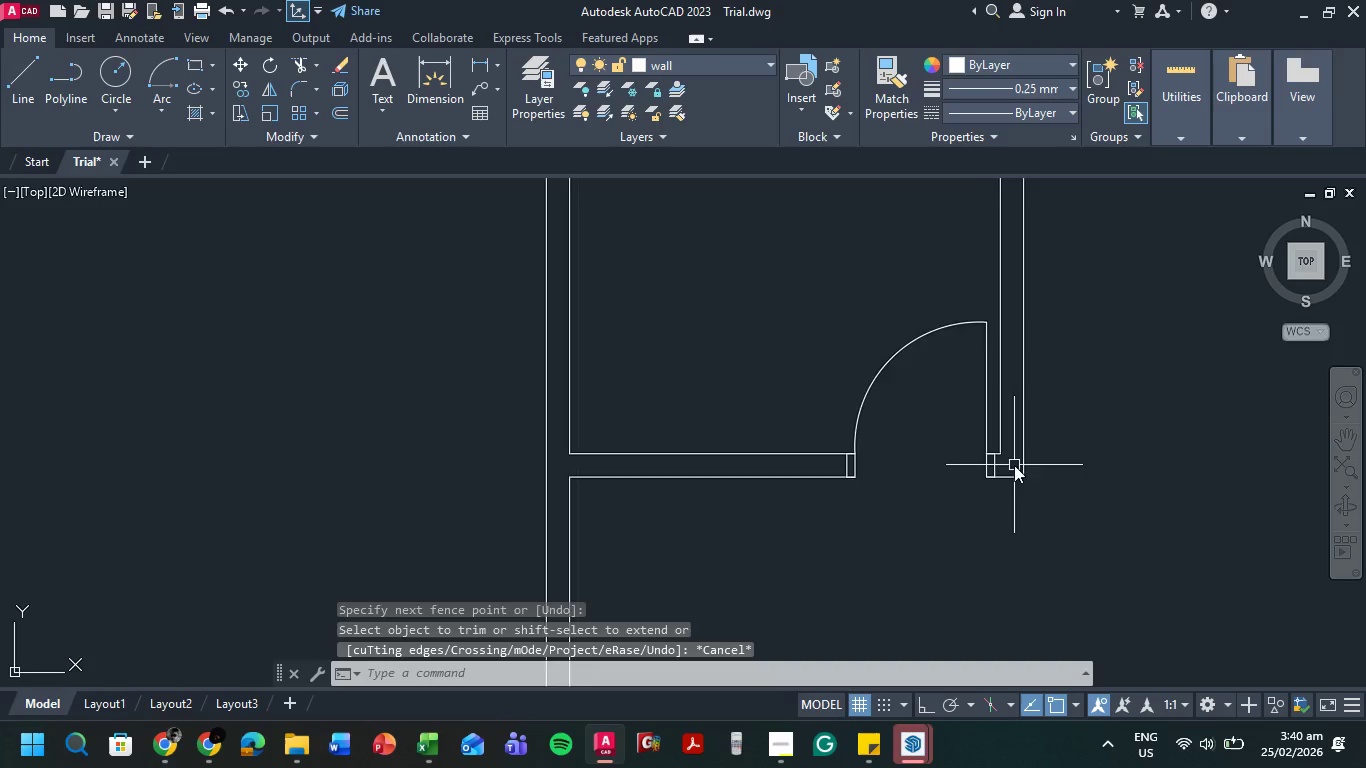 
scroll: coordinate [1014, 465], scroll_direction: up, amount: 3.0
 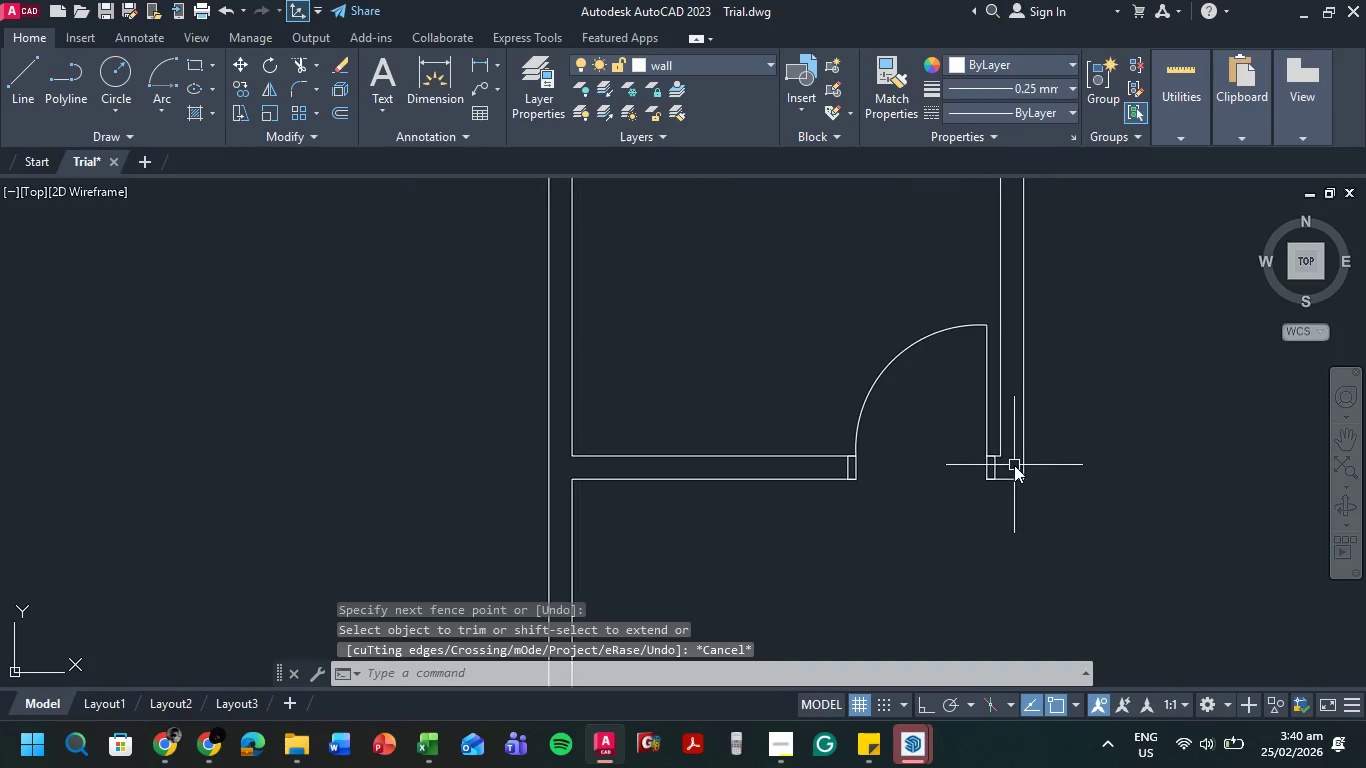 
scroll: coordinate [1017, 427], scroll_direction: down, amount: 7.0
 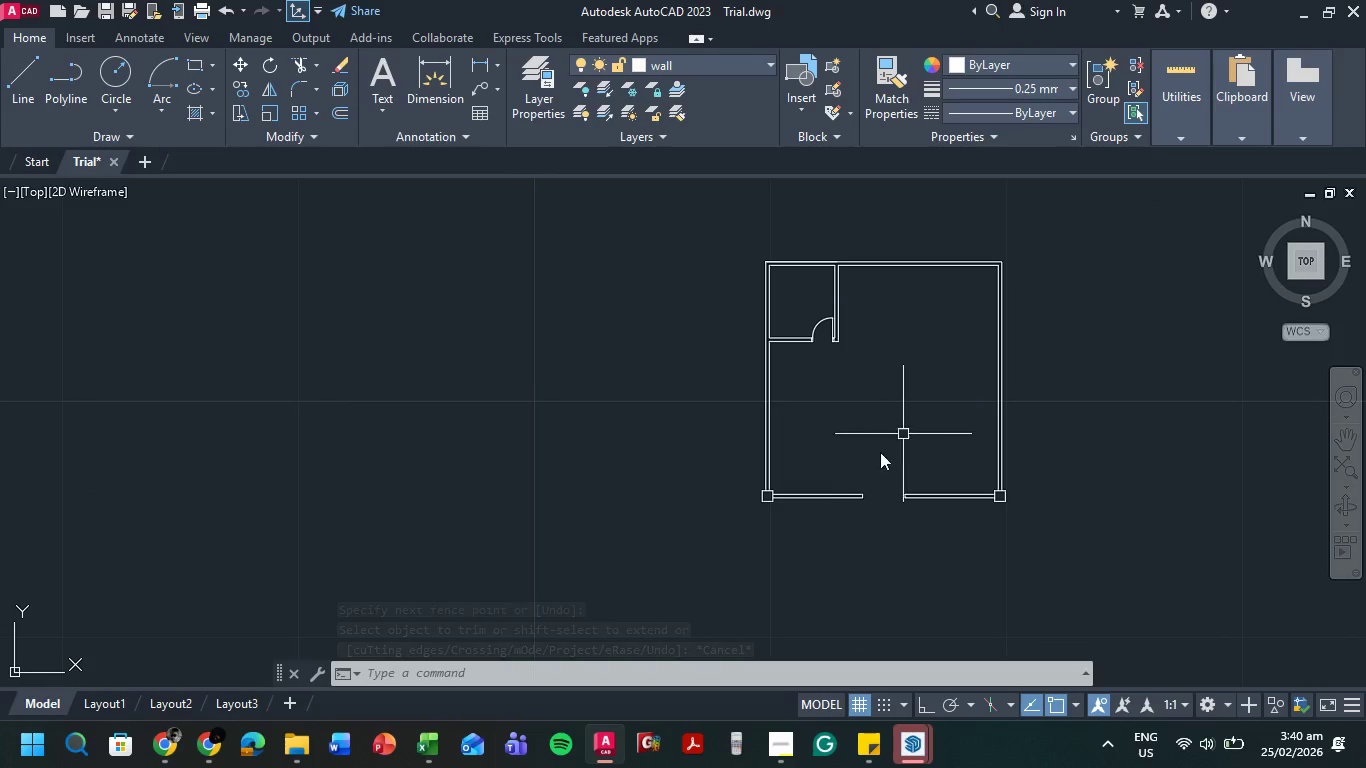 
scroll: coordinate [802, 502], scroll_direction: up, amount: 5.0
 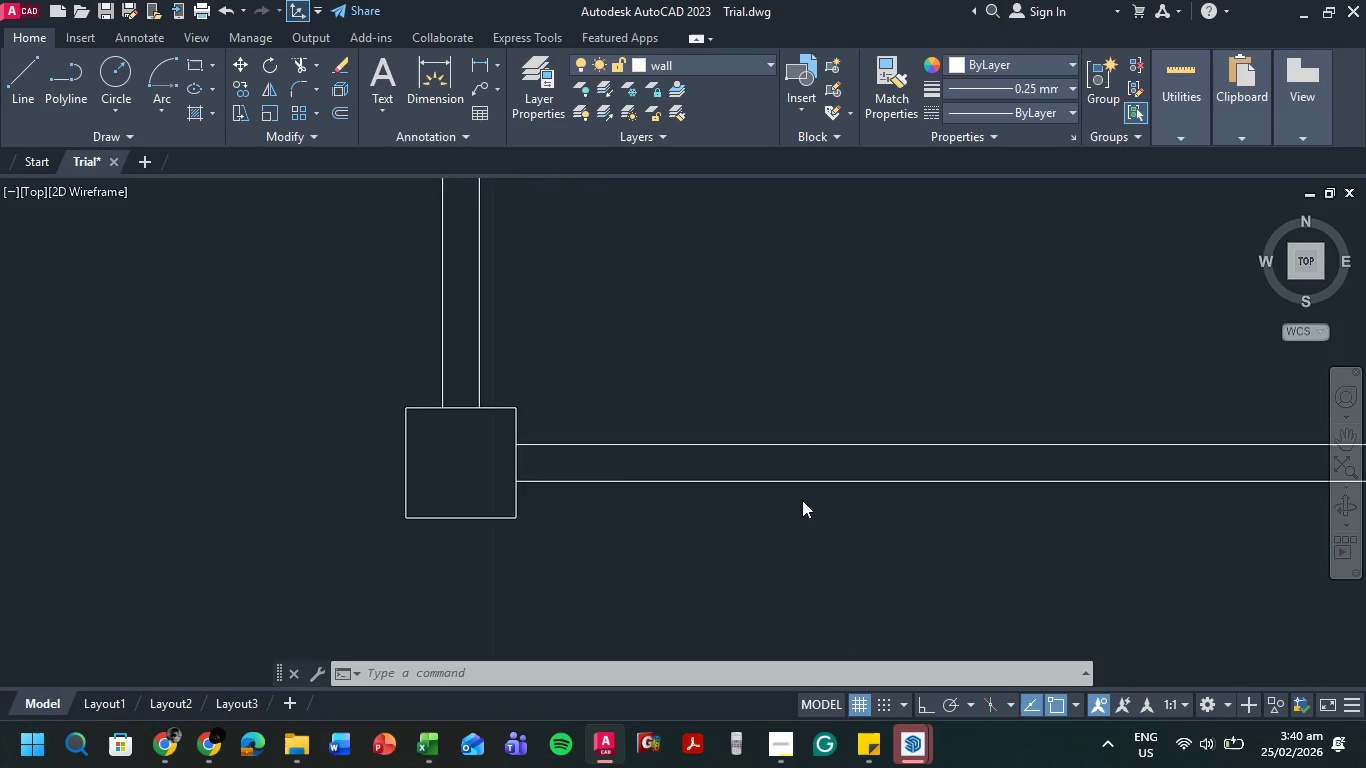 
scroll: coordinate [799, 500], scroll_direction: down, amount: 3.0
 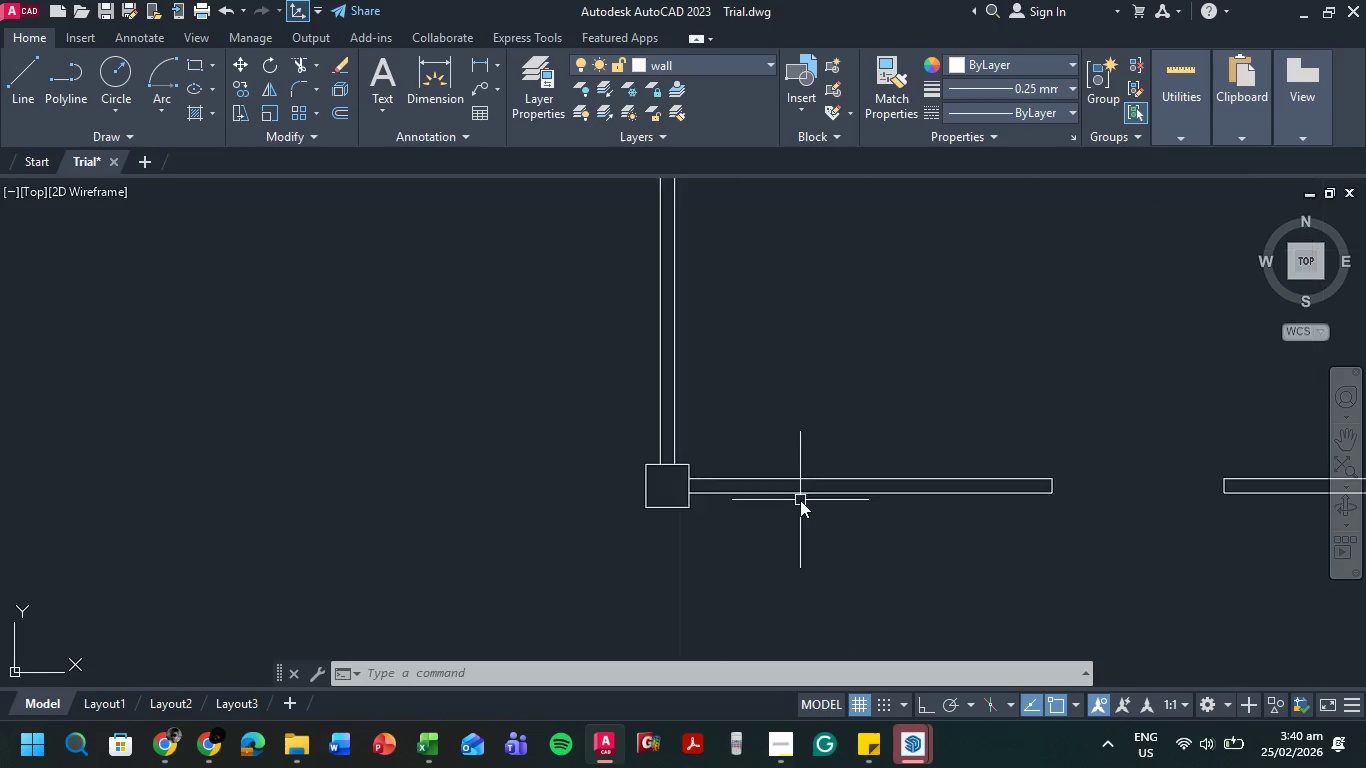 
scroll: coordinate [802, 500], scroll_direction: up, amount: 3.0
 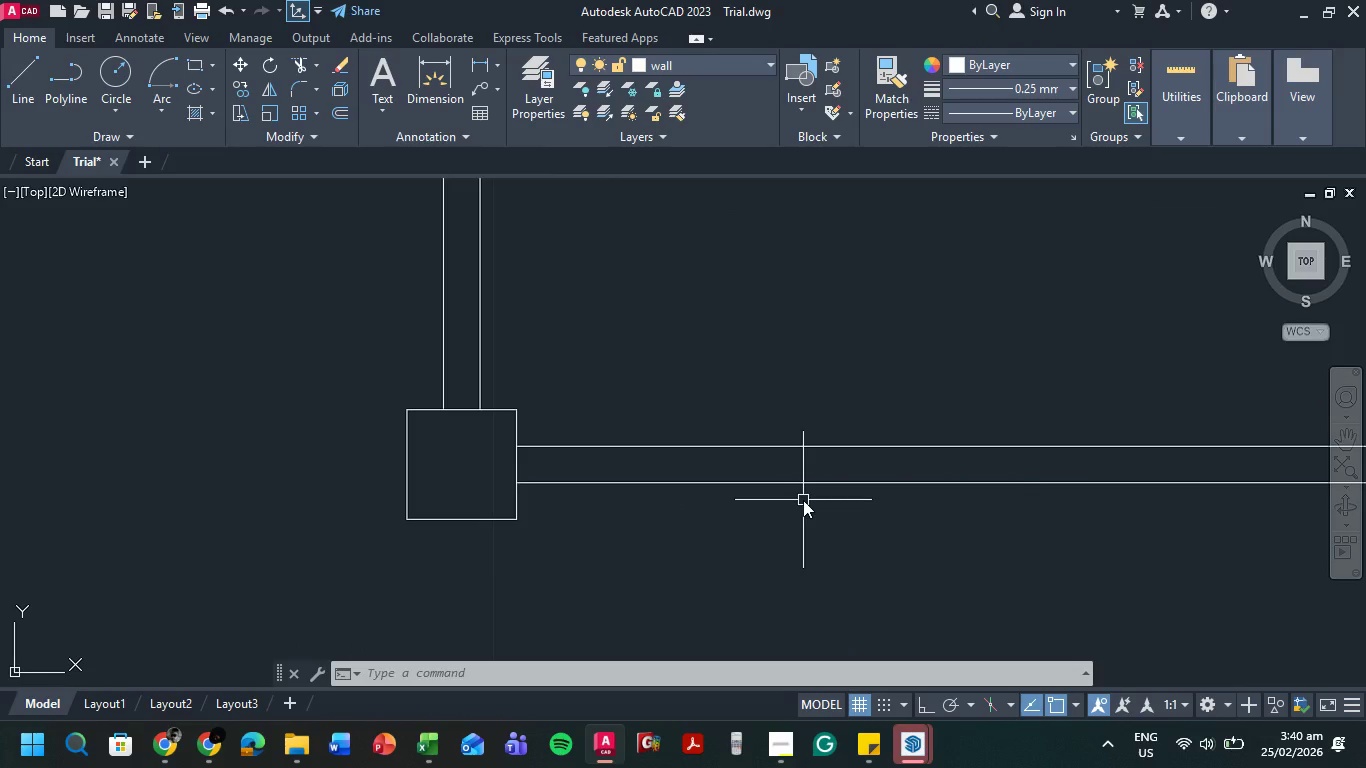 
scroll: coordinate [803, 500], scroll_direction: down, amount: 2.0
 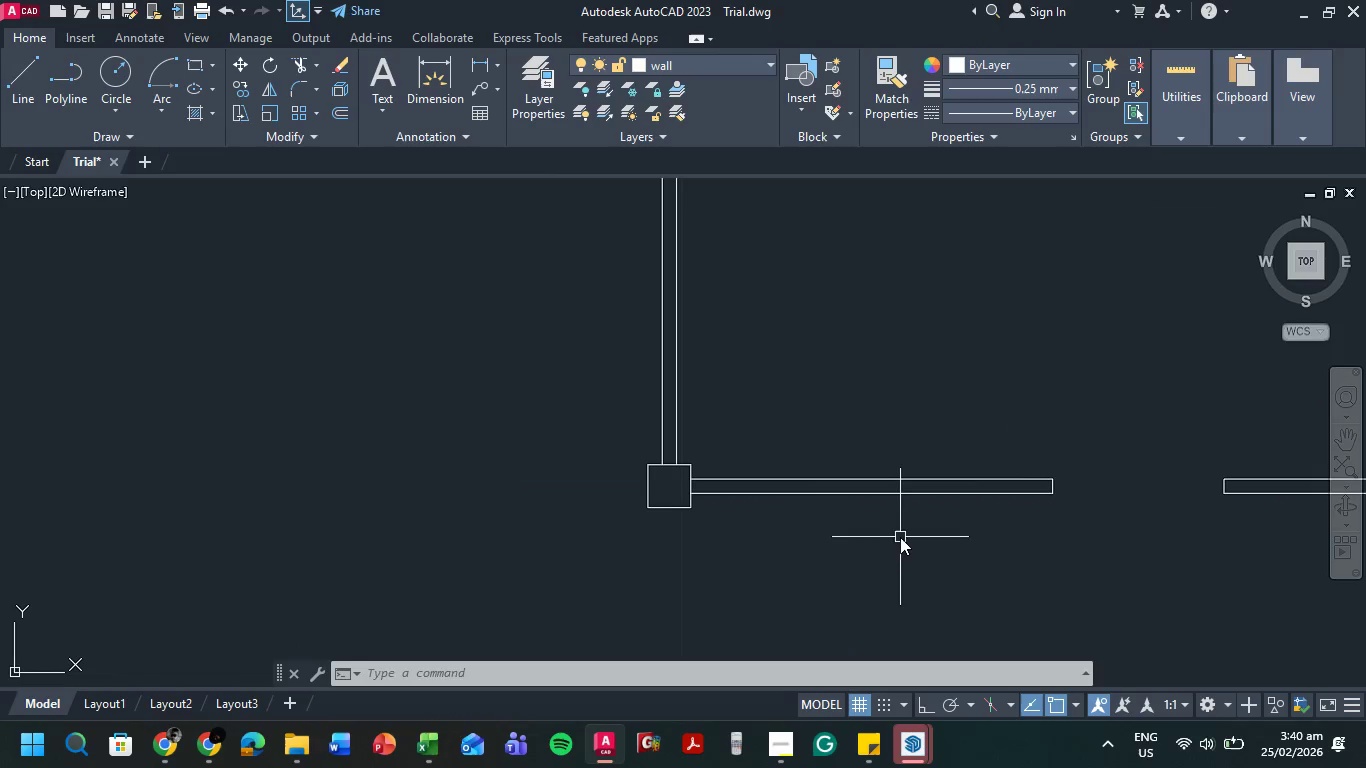 
type(rec )
 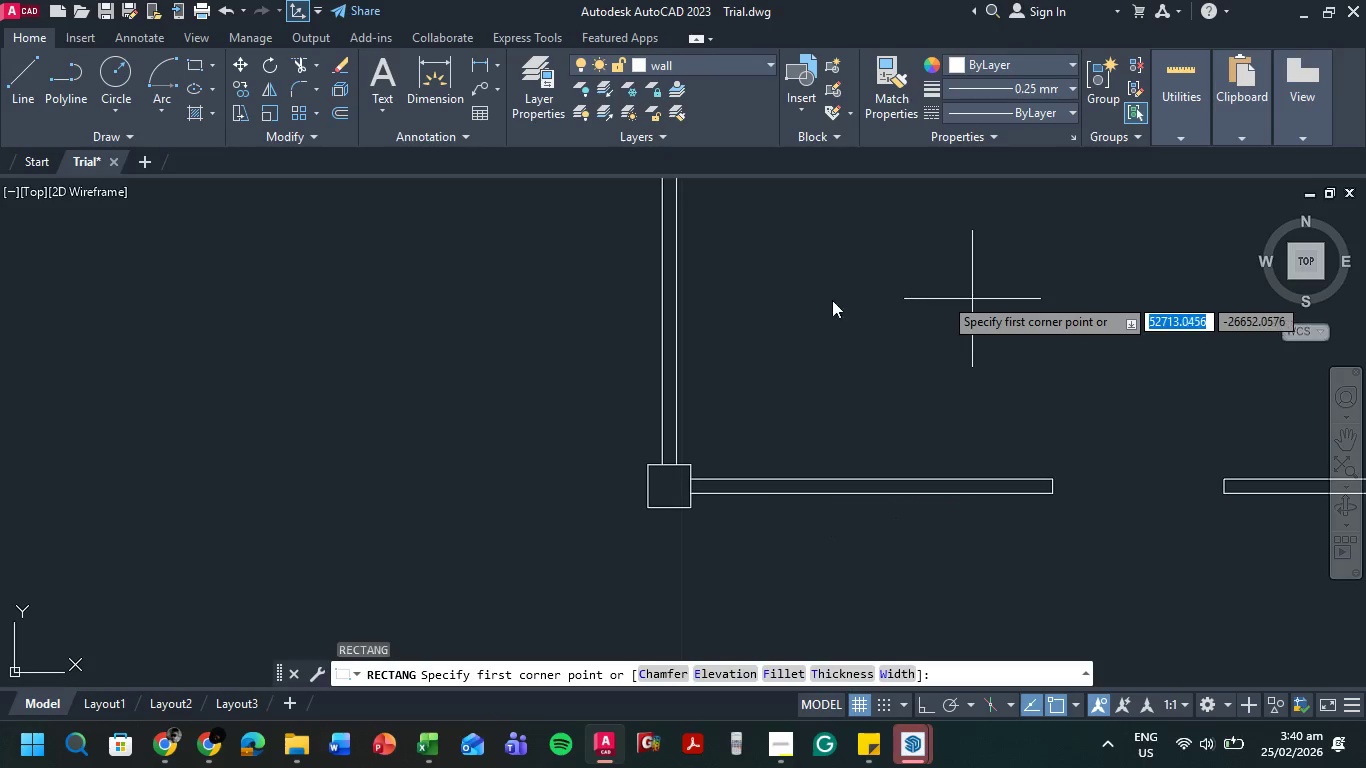 
left_click([786, 312])
 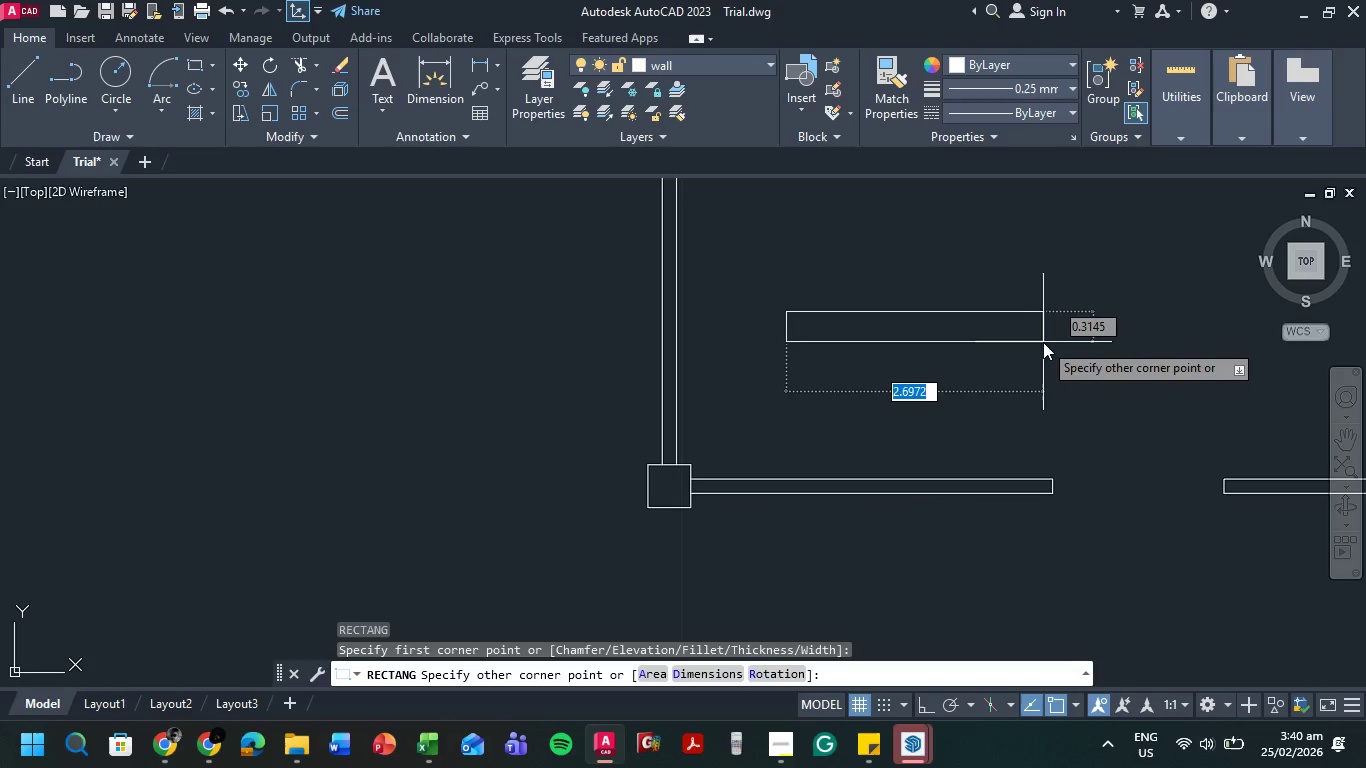 
key(Tab)
 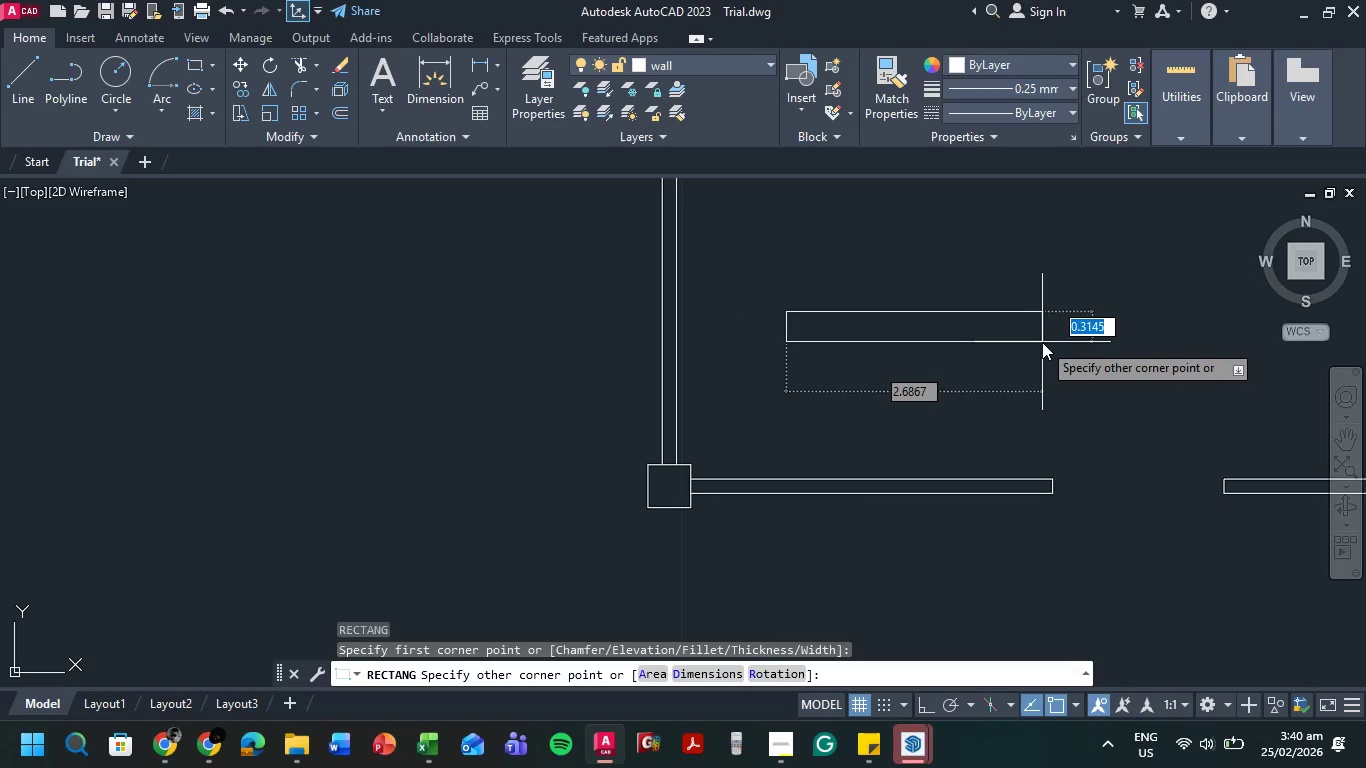 
key(Numpad0)
 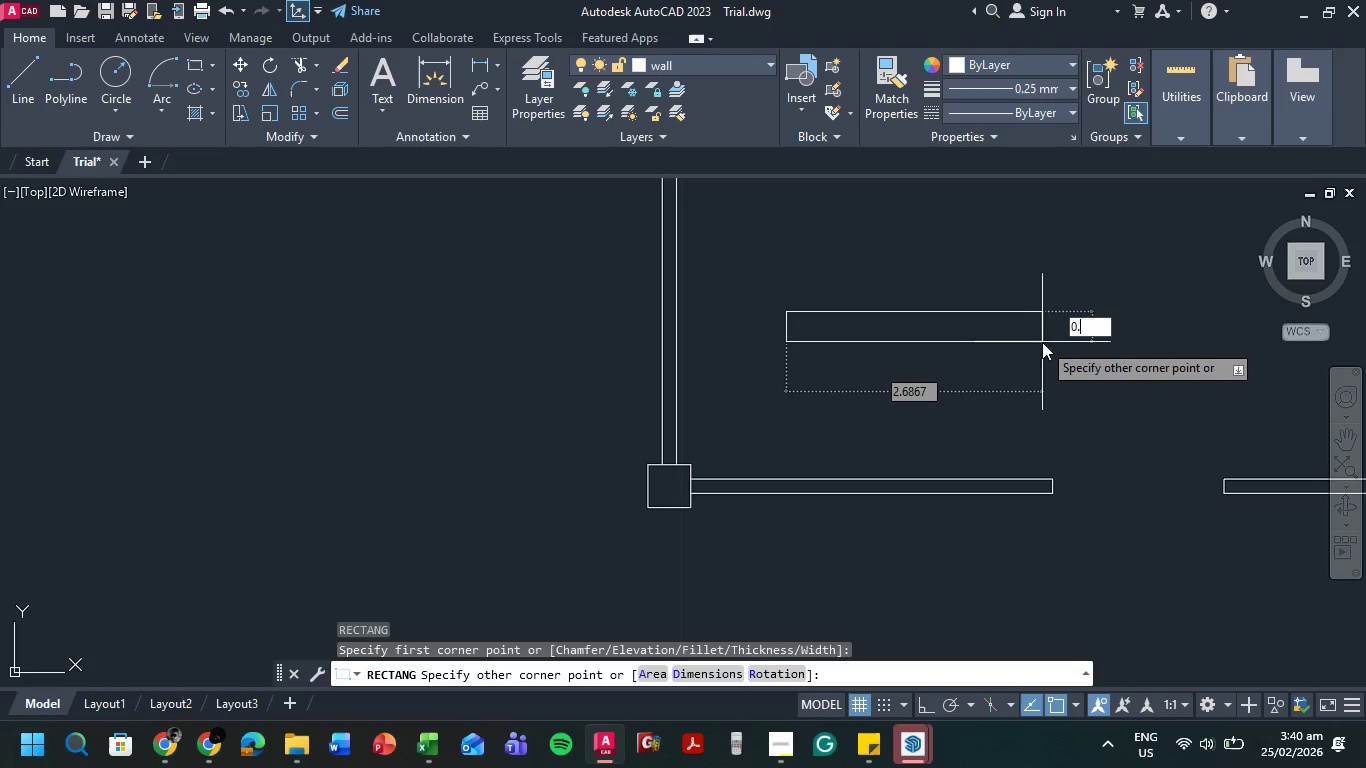 
key(NumpadDecimal)
 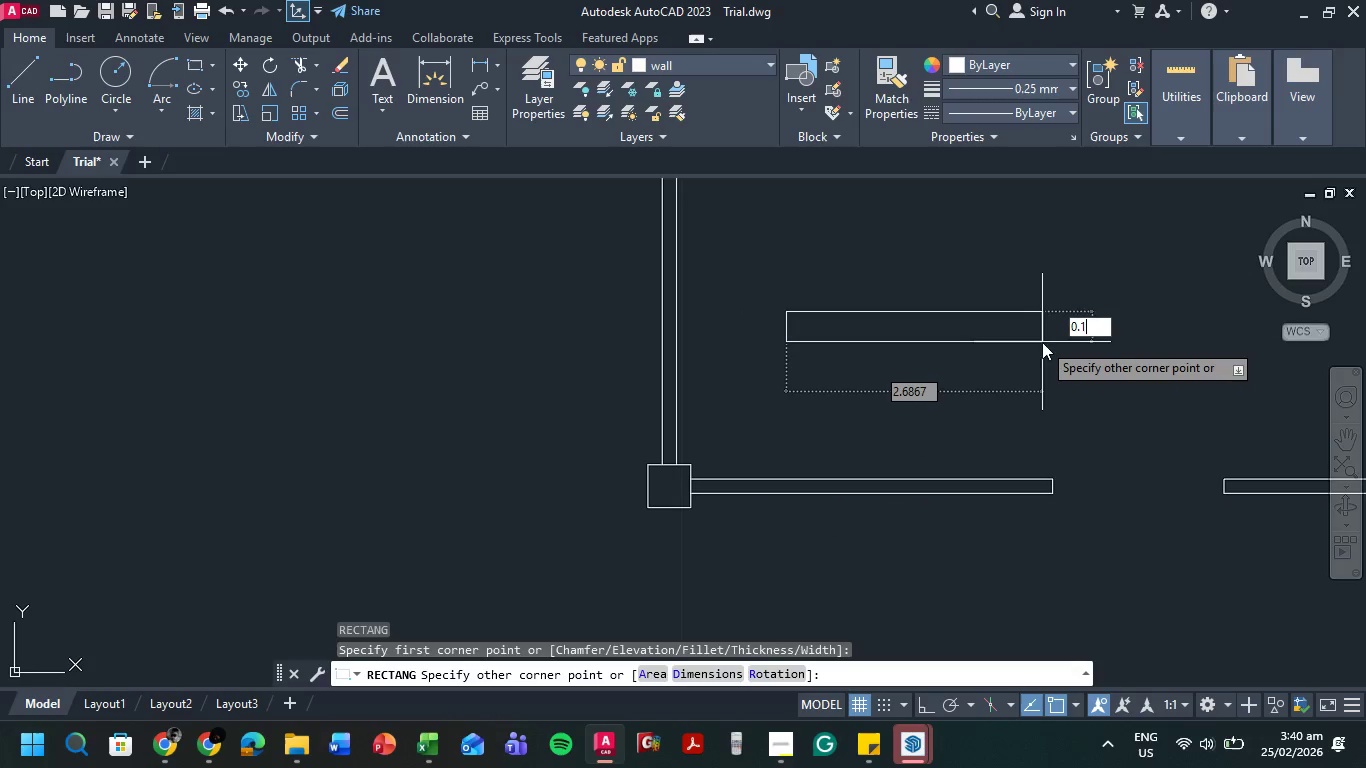 
key(Numpad1)
 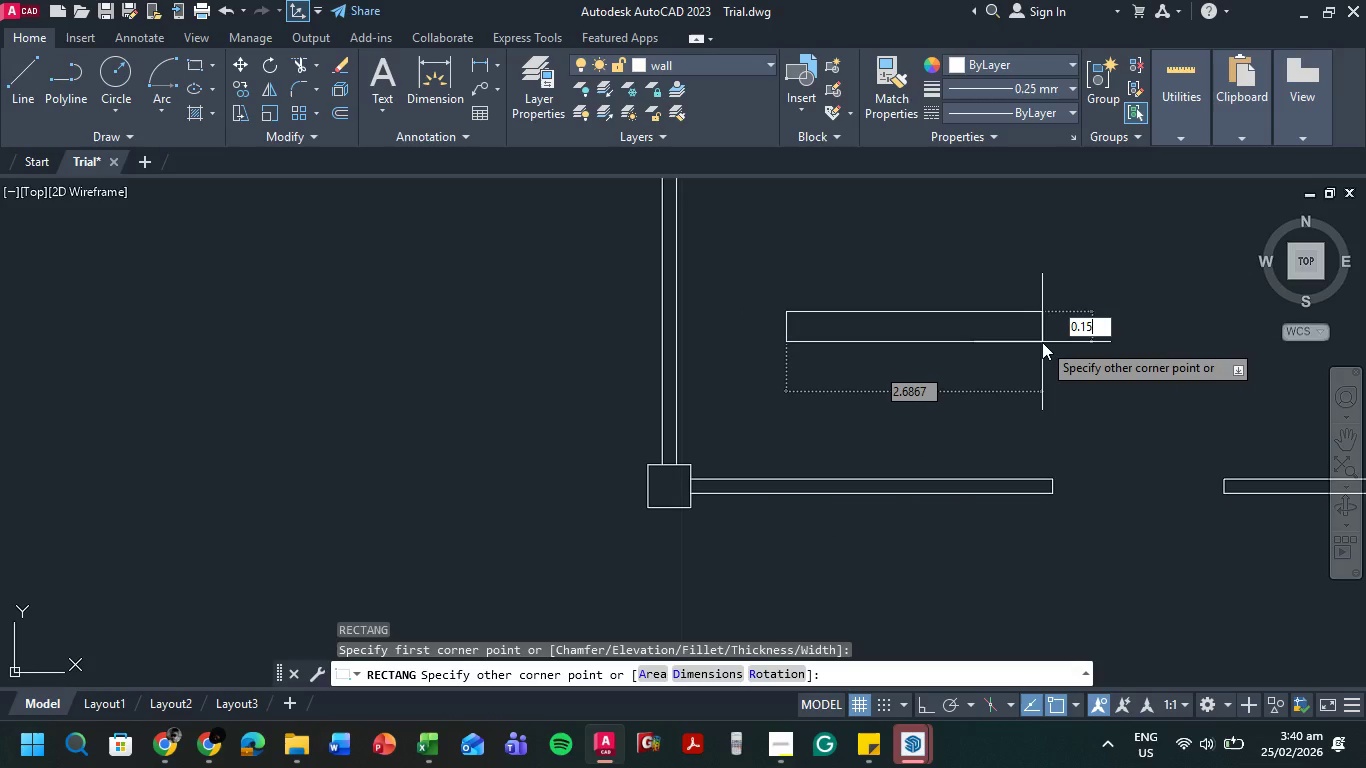 
key(Numpad5)
 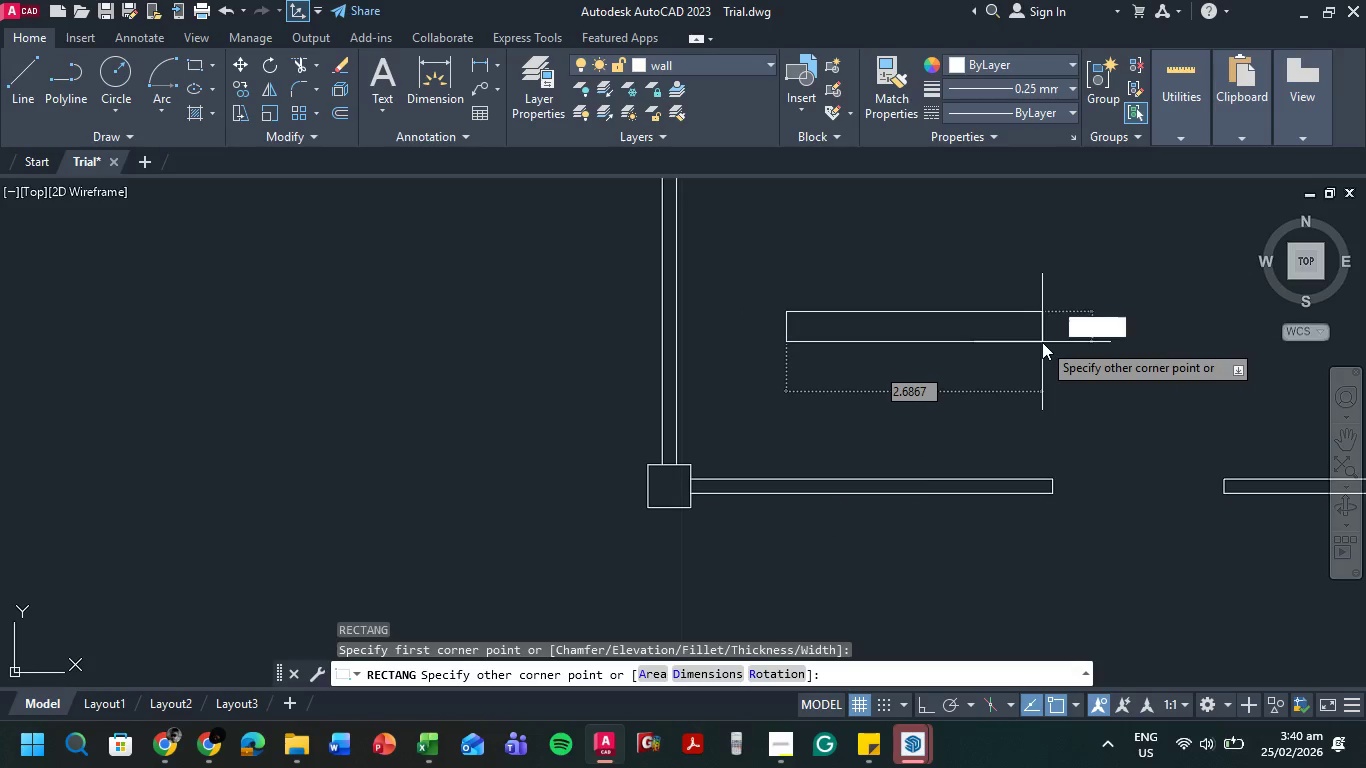 
key(Tab)
 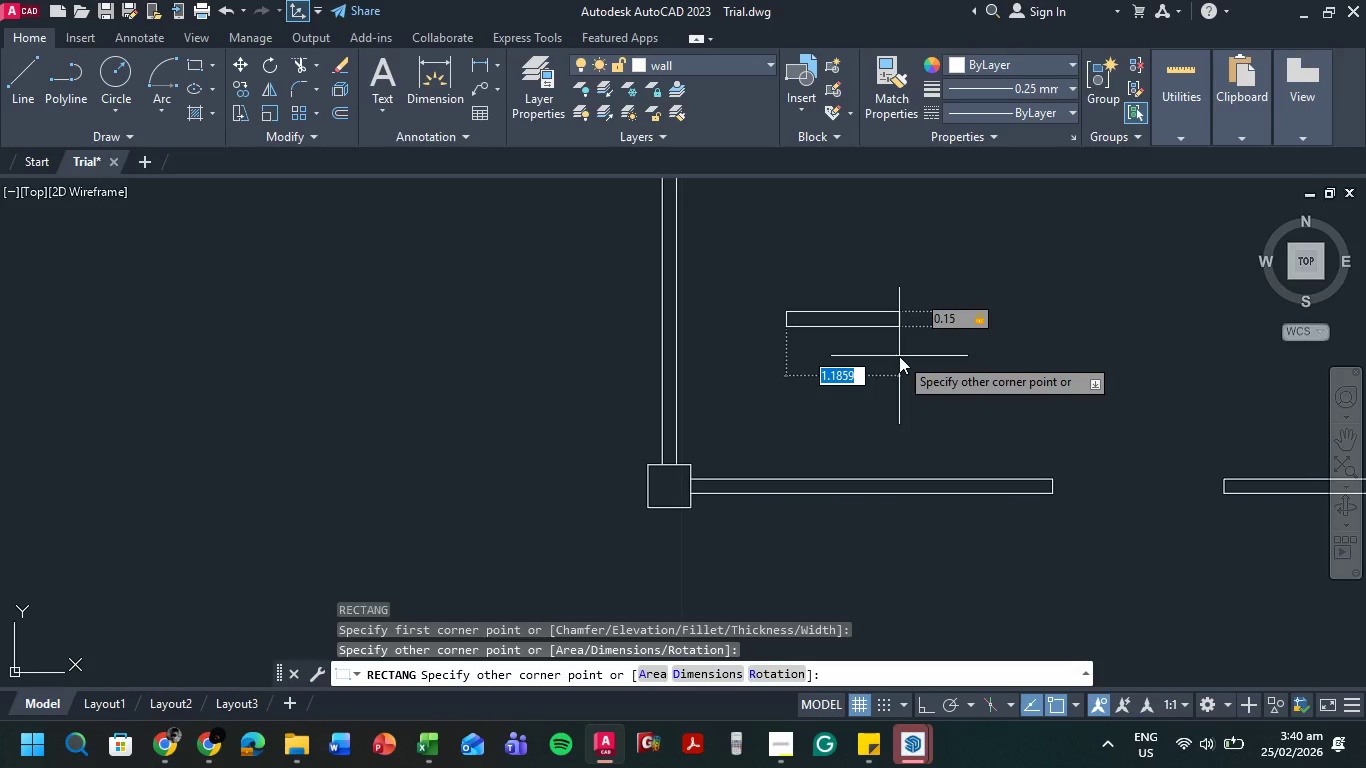 
key(Numpad1)
 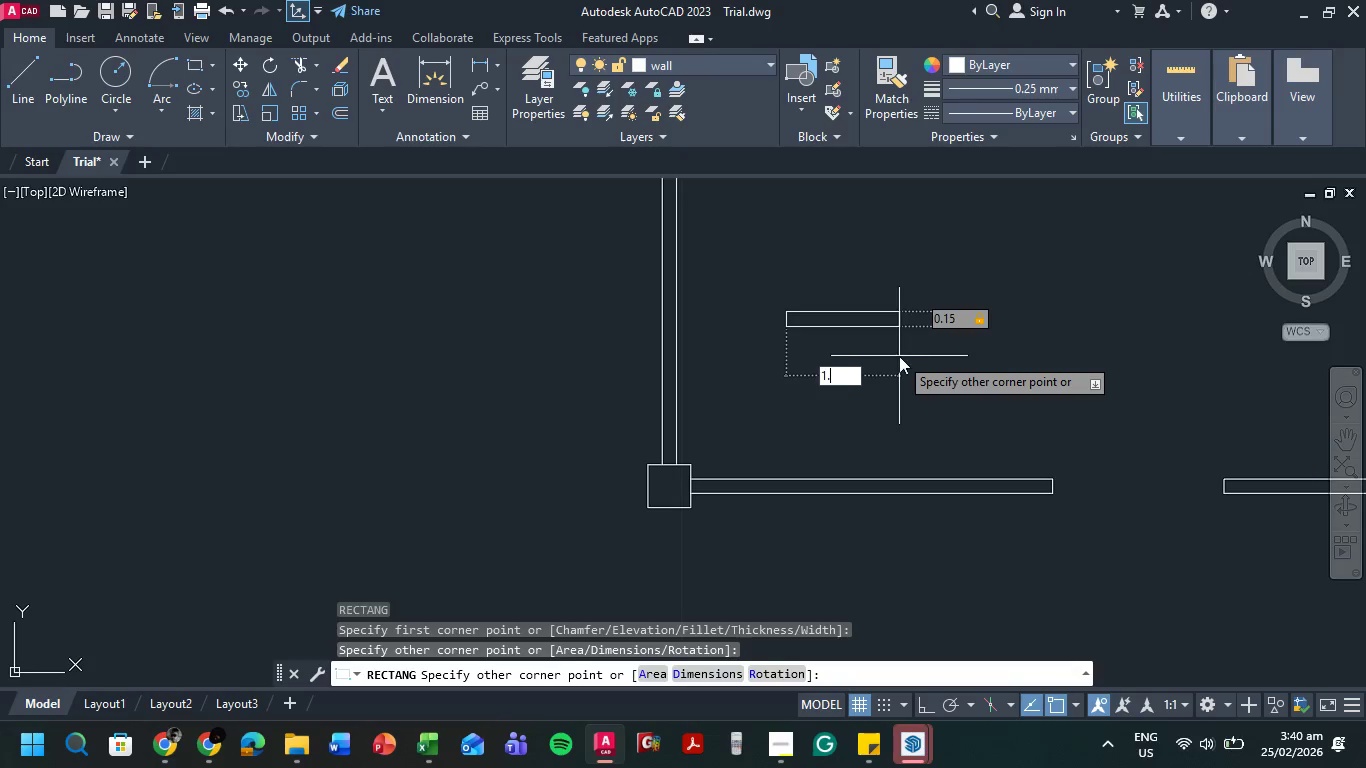 
key(NumpadDecimal)
 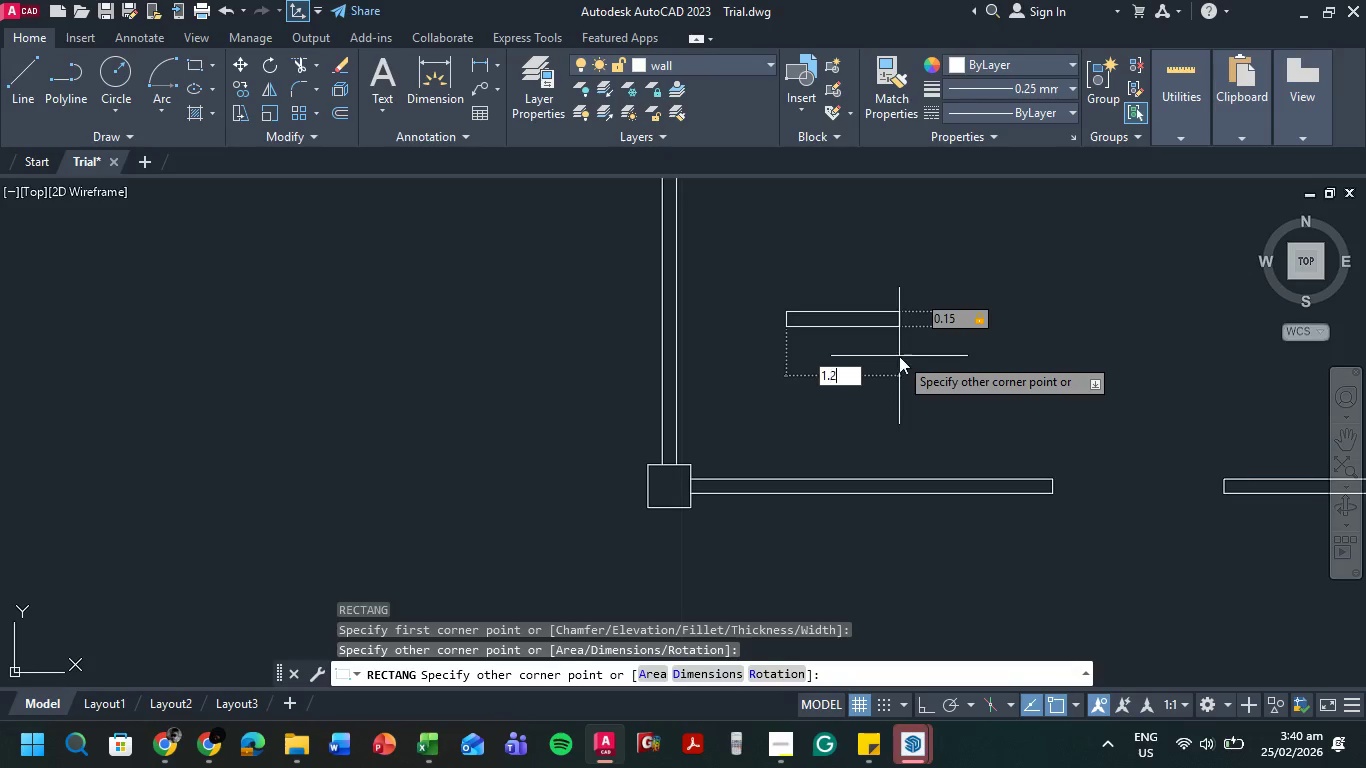 
key(Numpad2)
 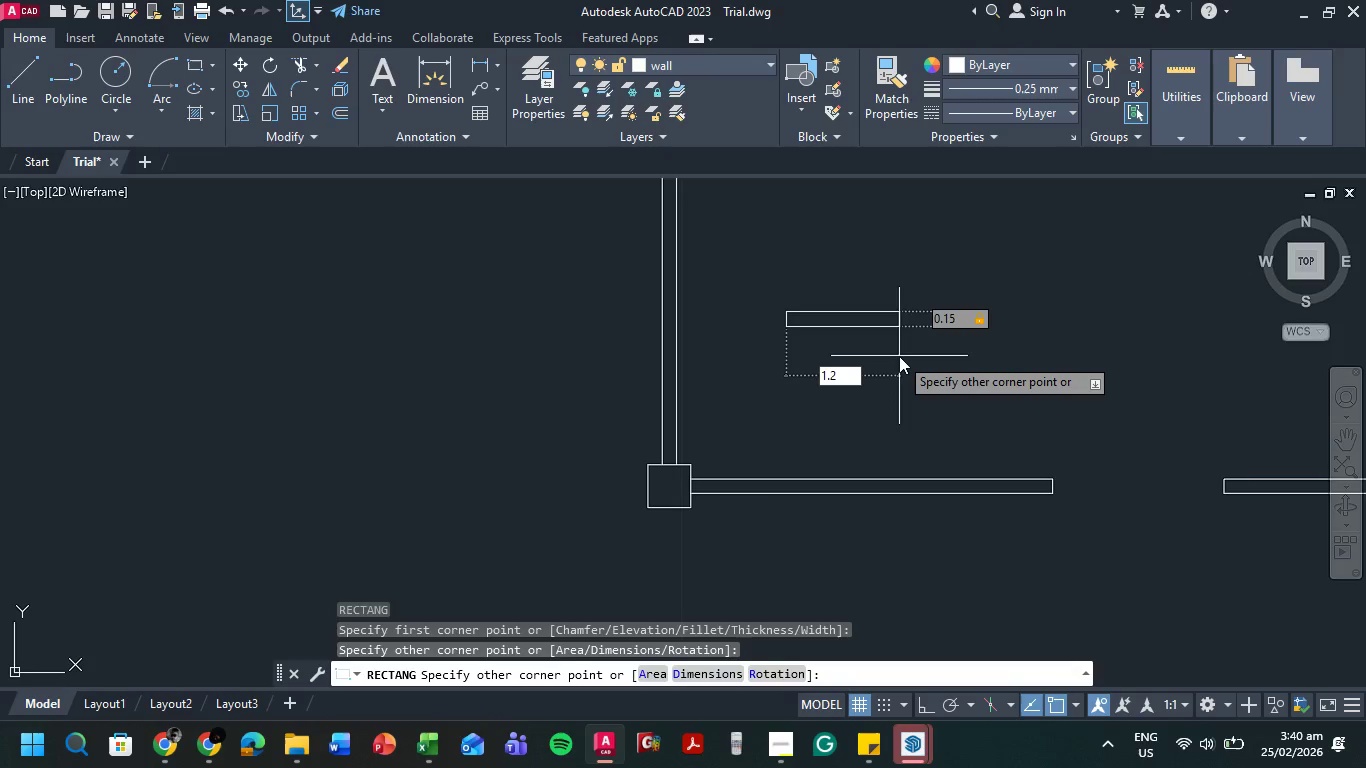 
key(NumpadEnter)
 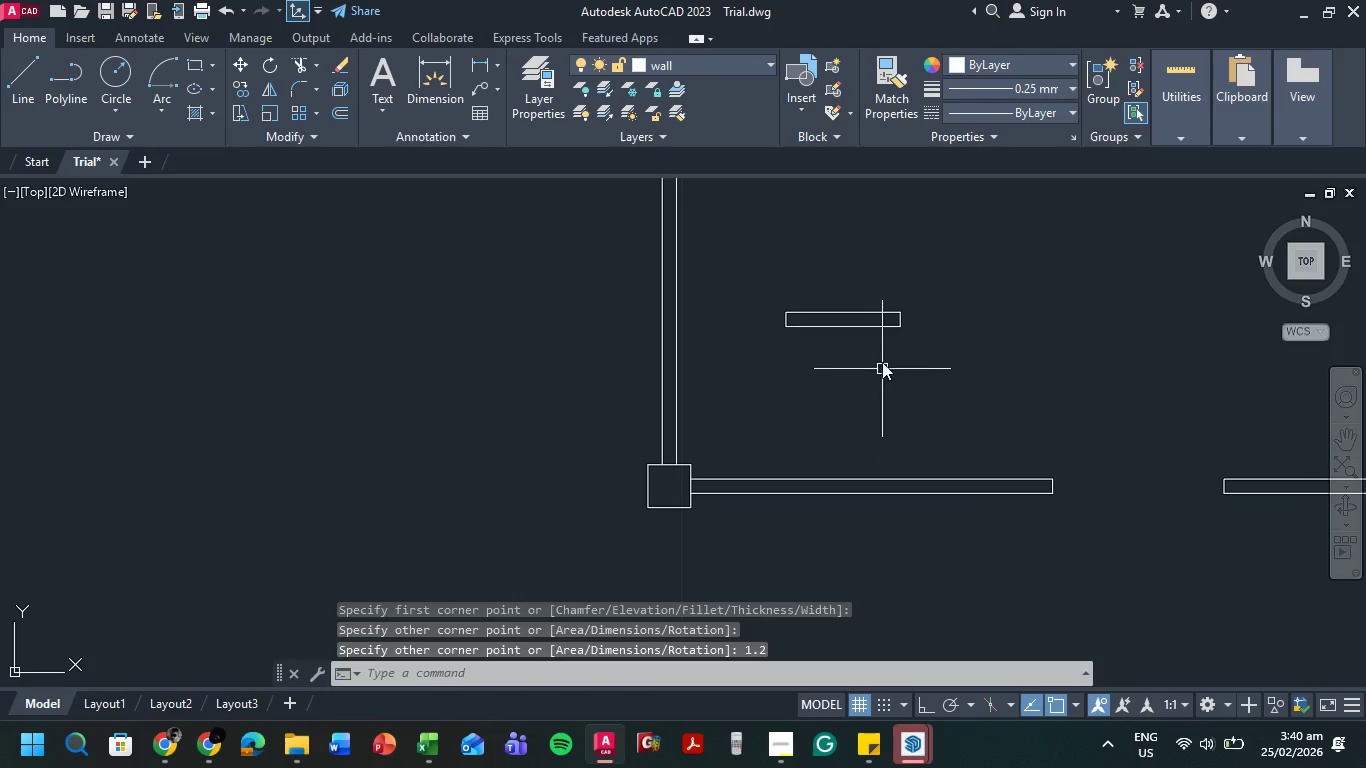 
scroll: coordinate [873, 332], scroll_direction: up, amount: 1.0
 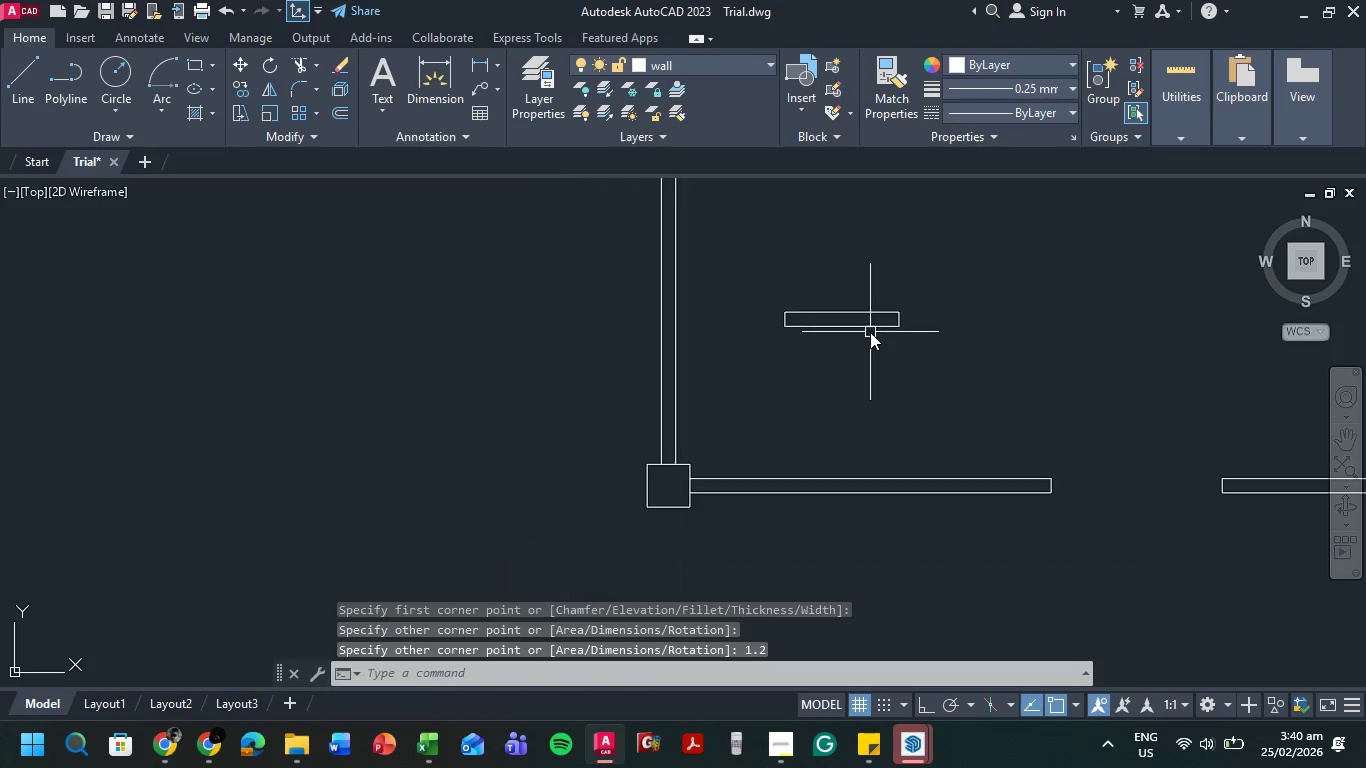 
scroll: coordinate [870, 332], scroll_direction: down, amount: 1.0
 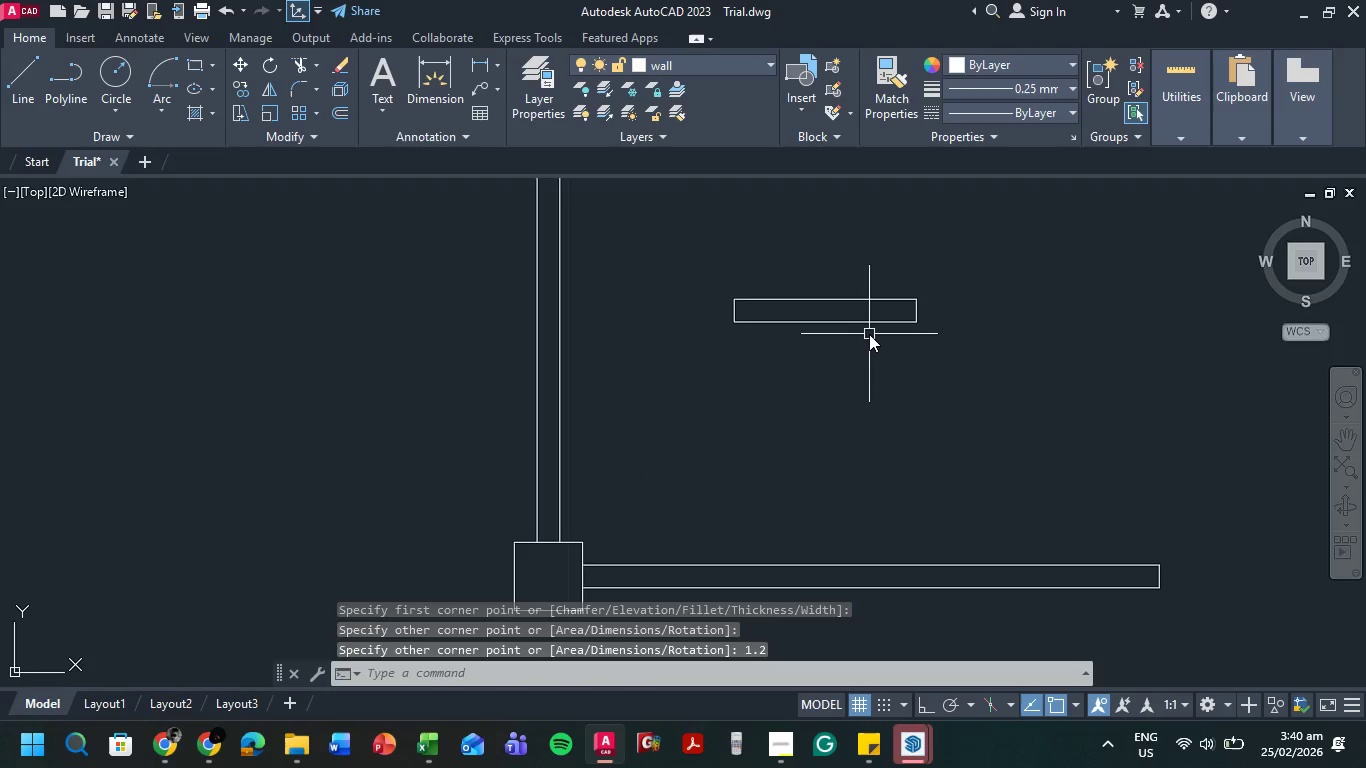 
key(L)
 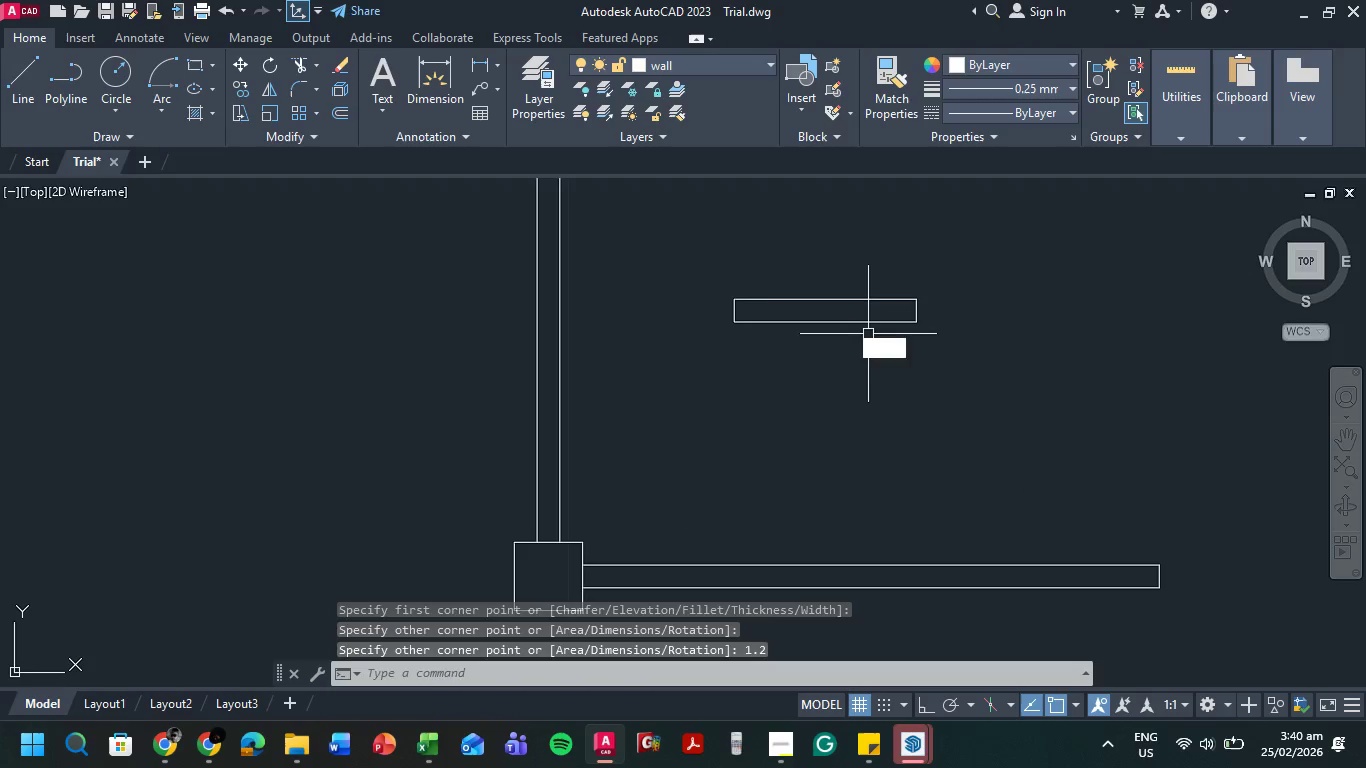 
scroll: coordinate [869, 334], scroll_direction: up, amount: 1.0
 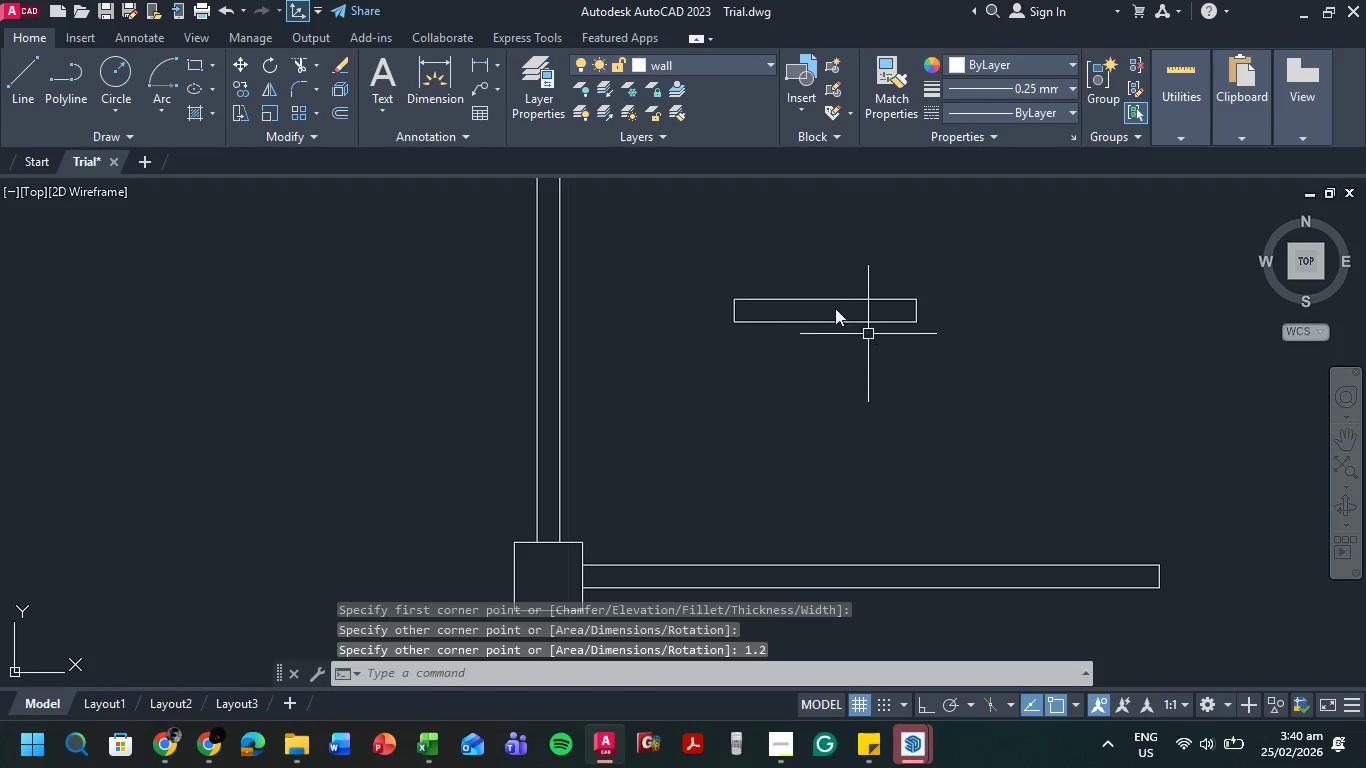 
key(Space)
 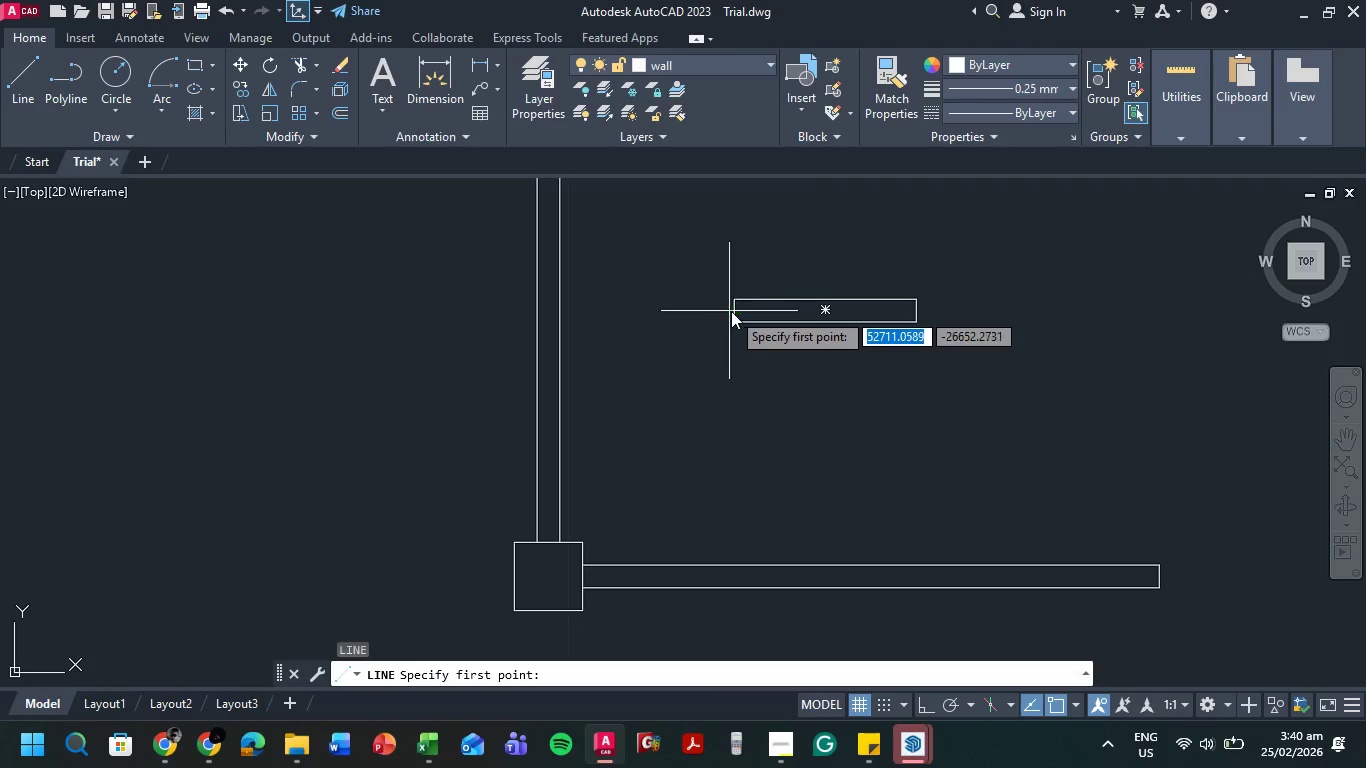 
left_click([732, 310])
 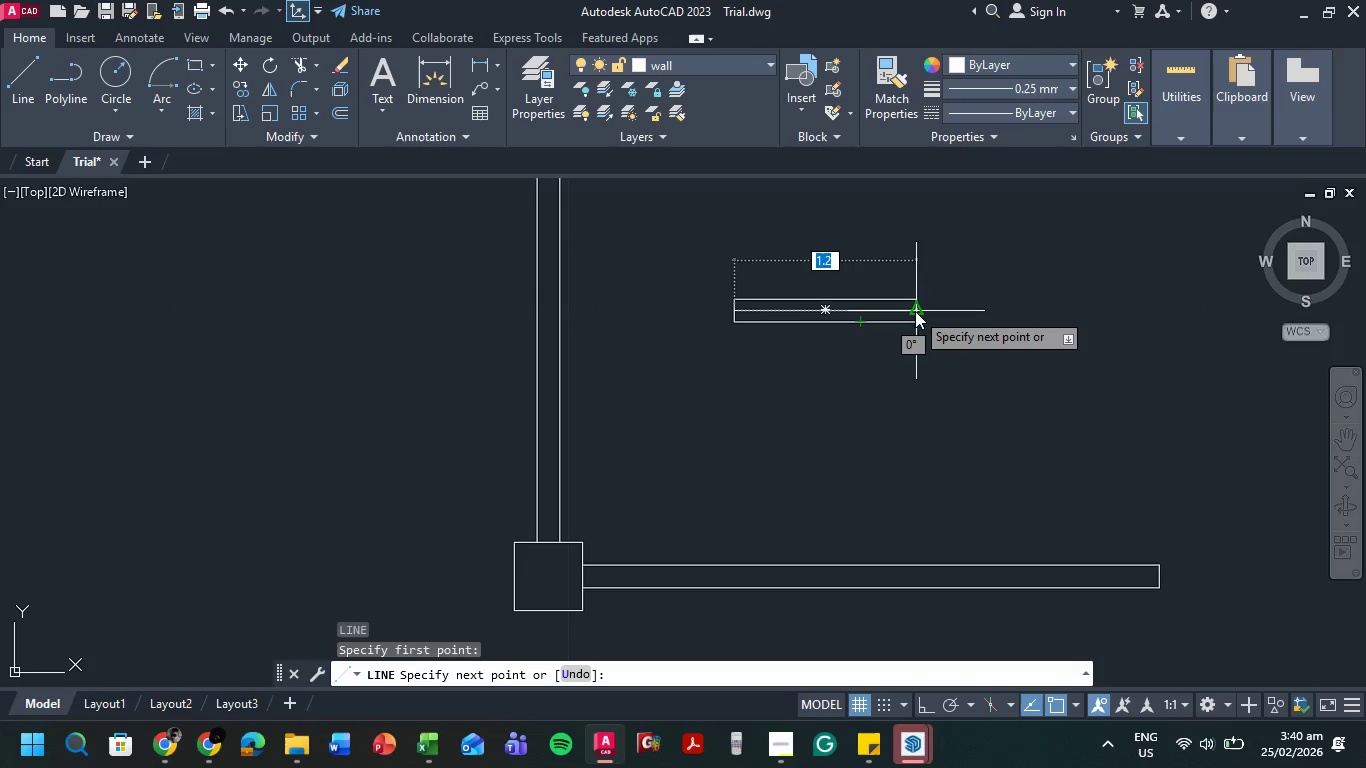 
left_click([914, 310])
 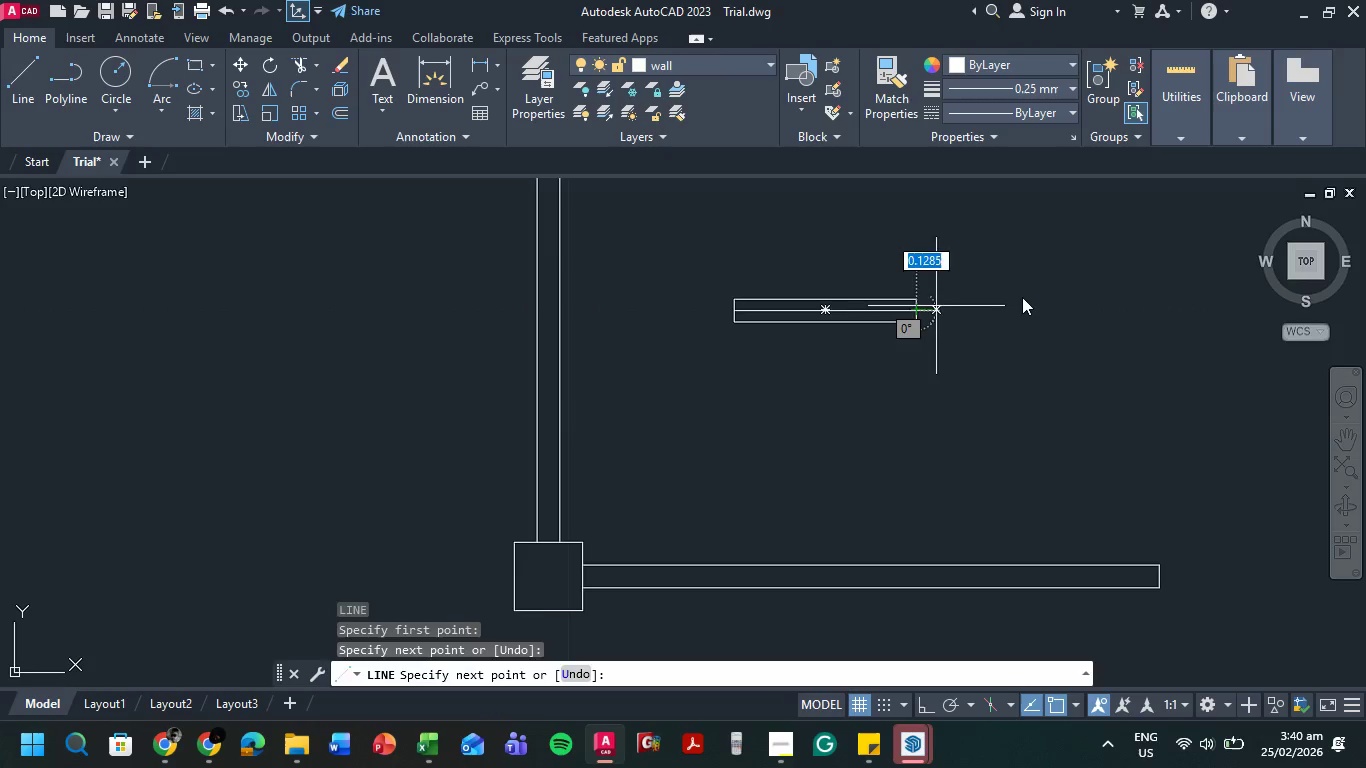 
key(Escape)
 